 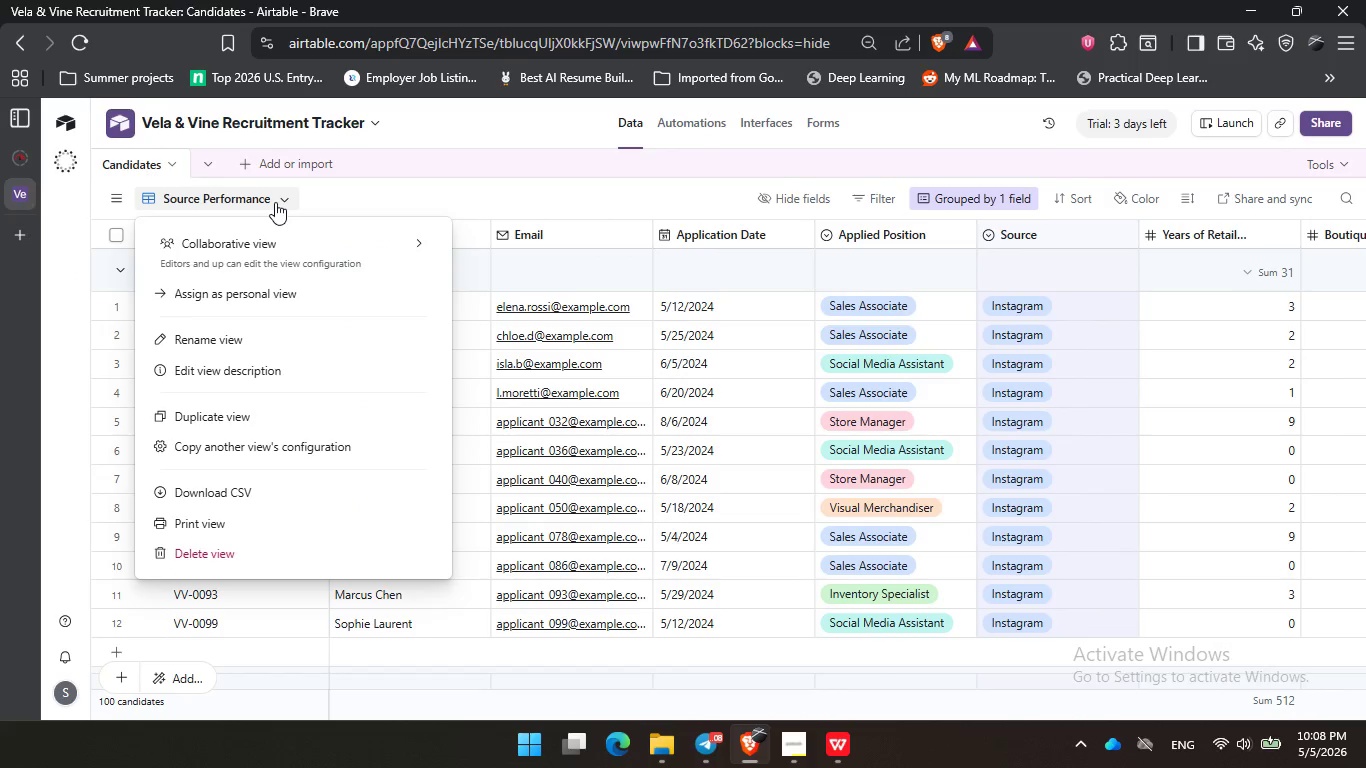 
double_click([418, 186])
 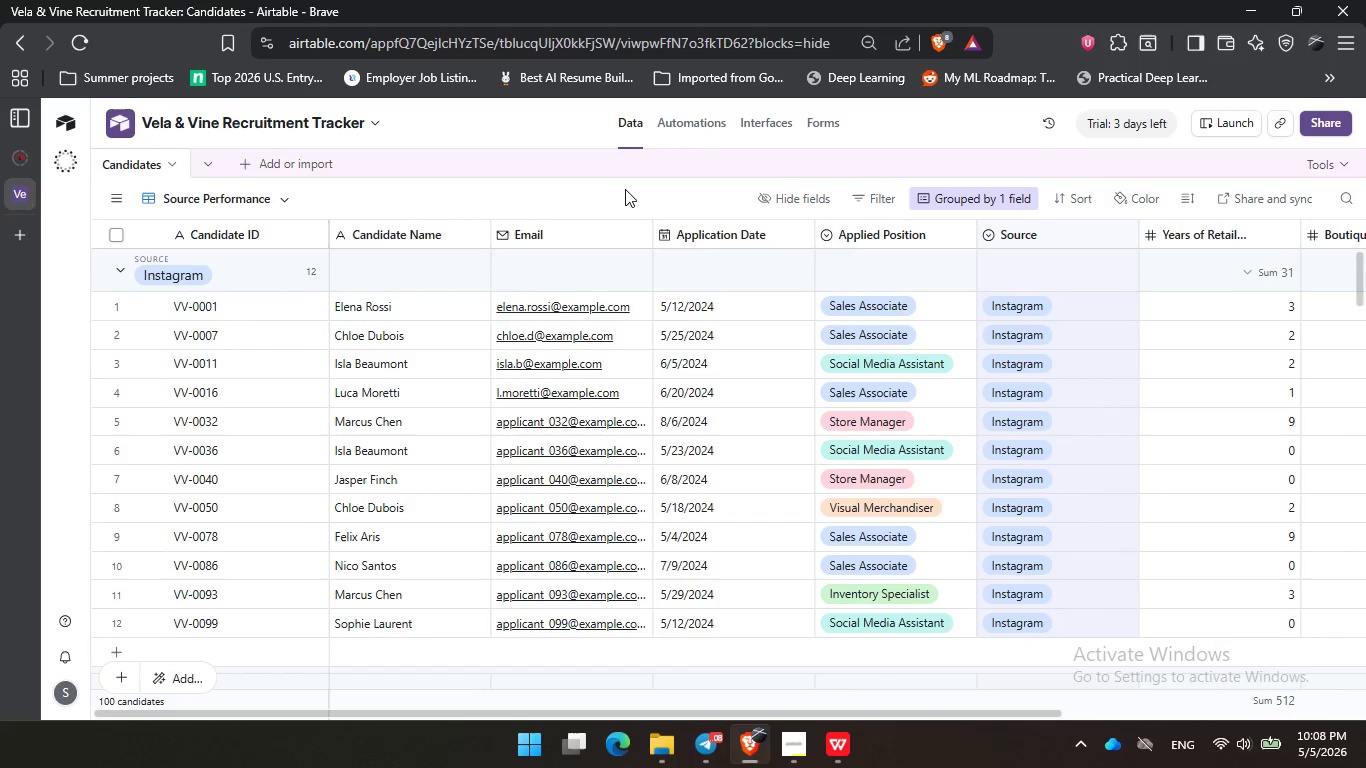 
triple_click([626, 189])
 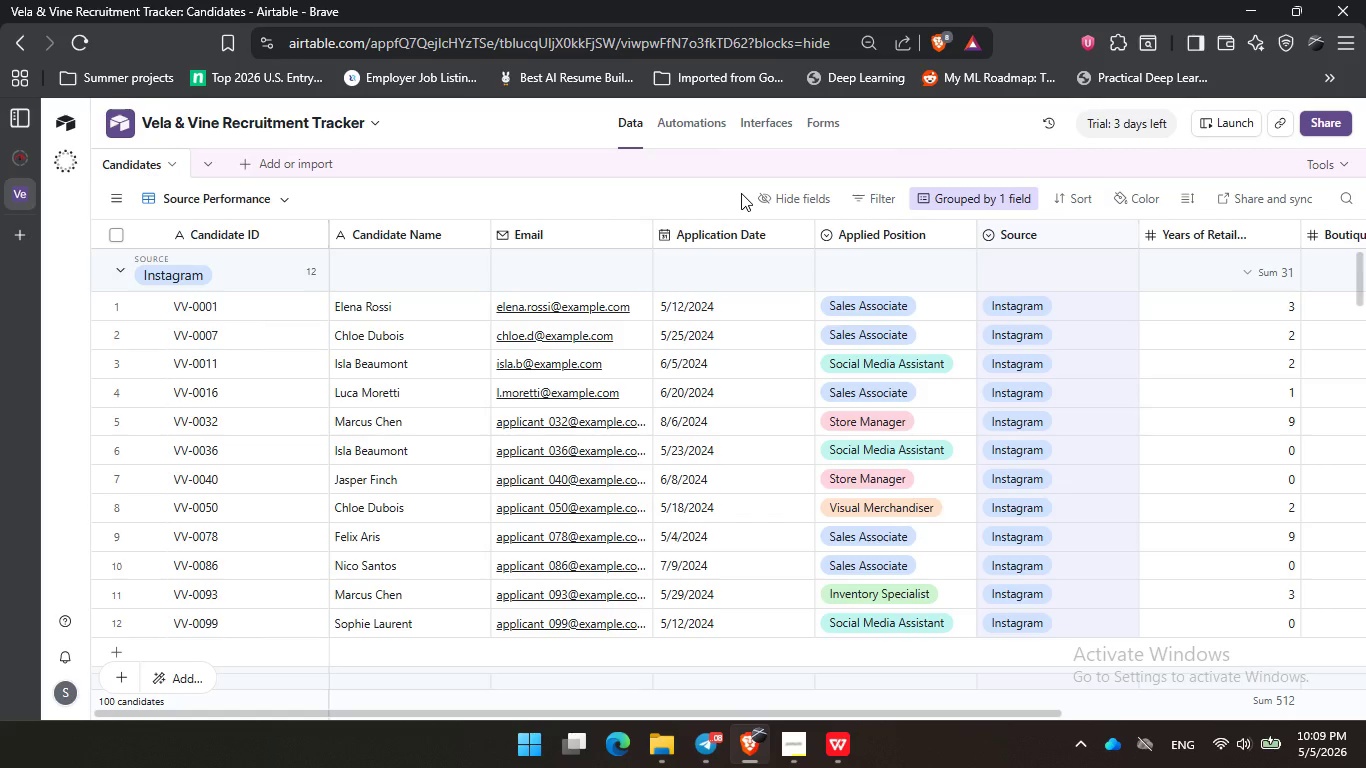 
wait(51.56)
 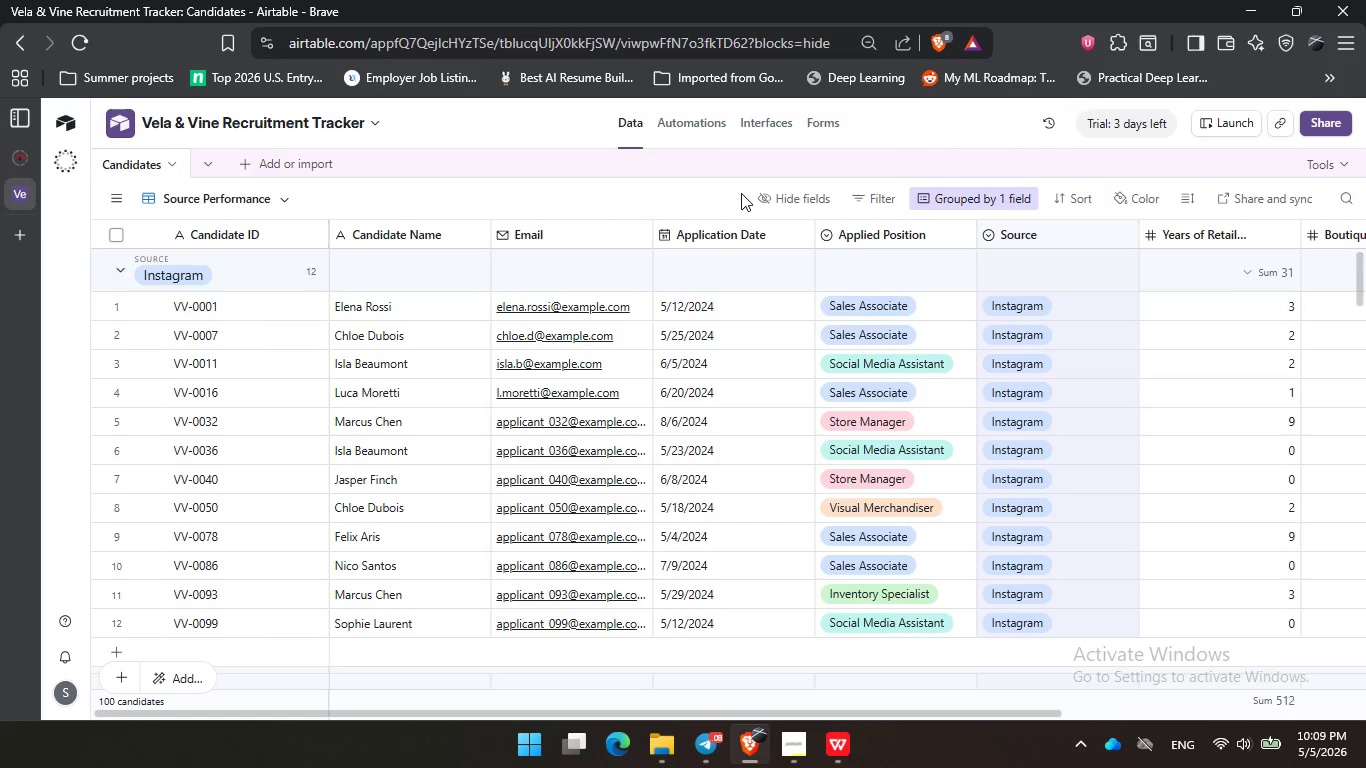 
left_click([166, 302])
 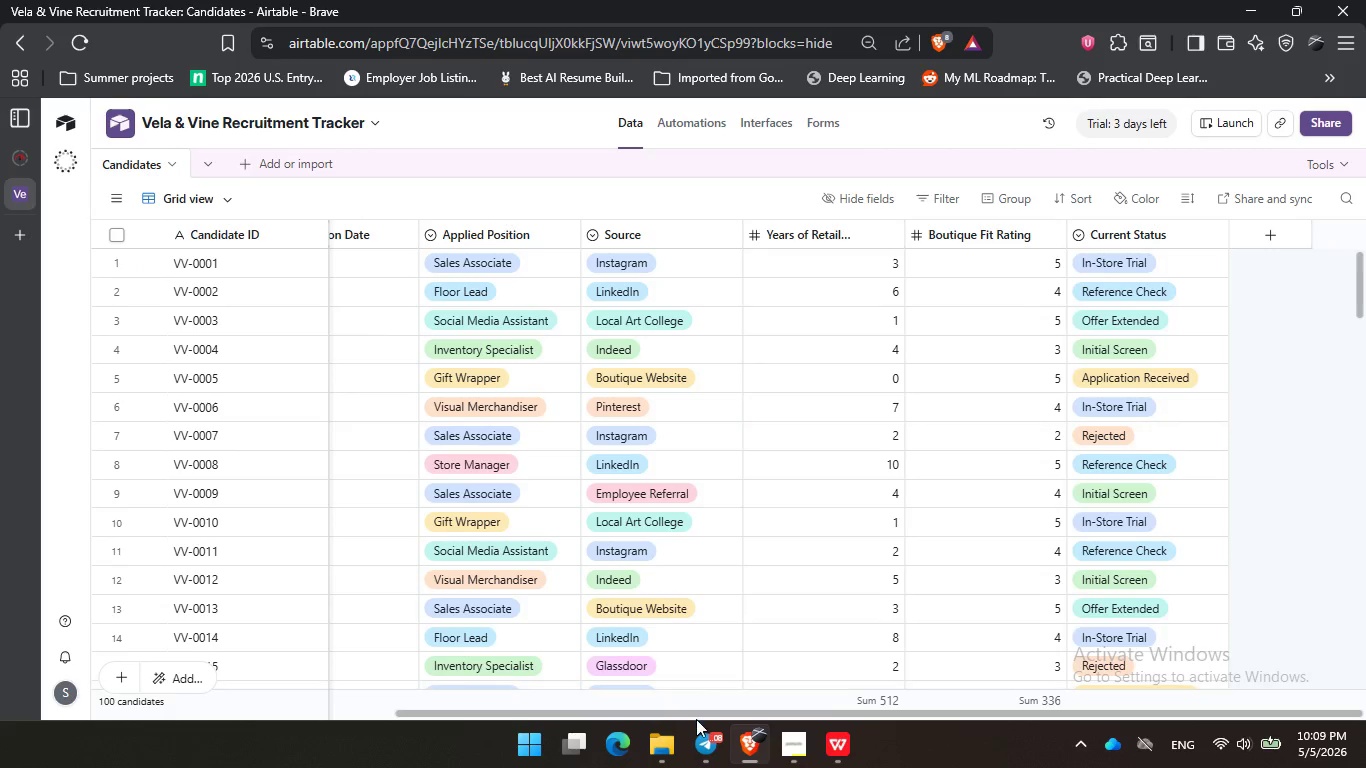 
left_click_drag(start_coordinate=[699, 716], to_coordinate=[944, 718])
 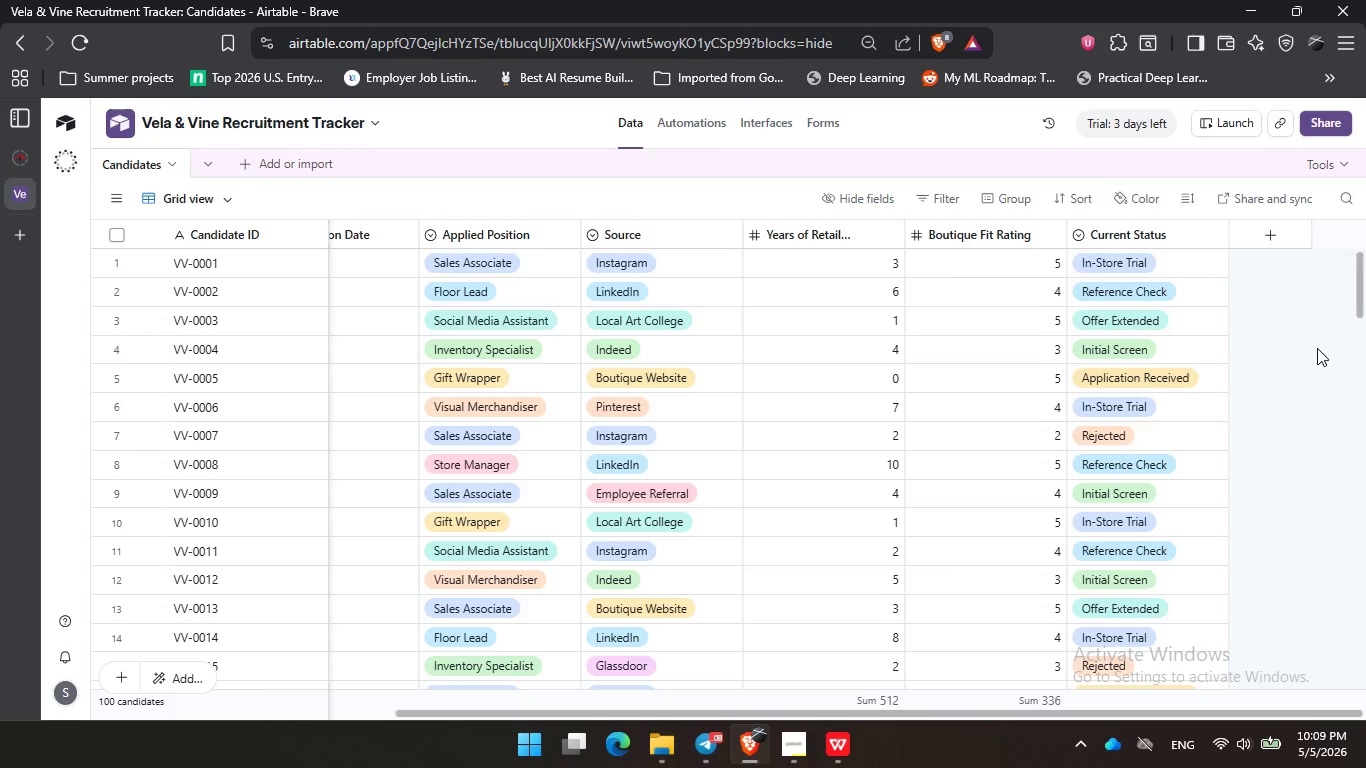 
double_click([1339, 513])
 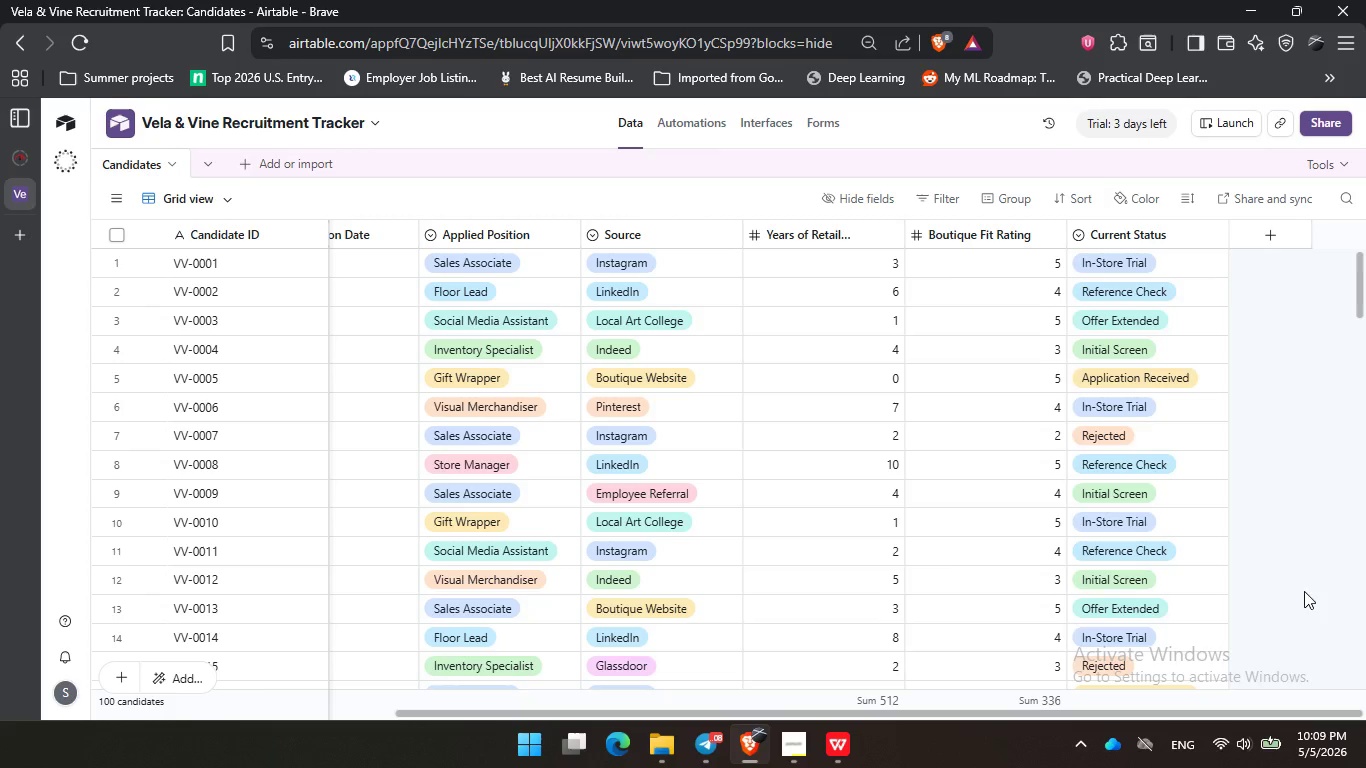 
triple_click([1298, 603])
 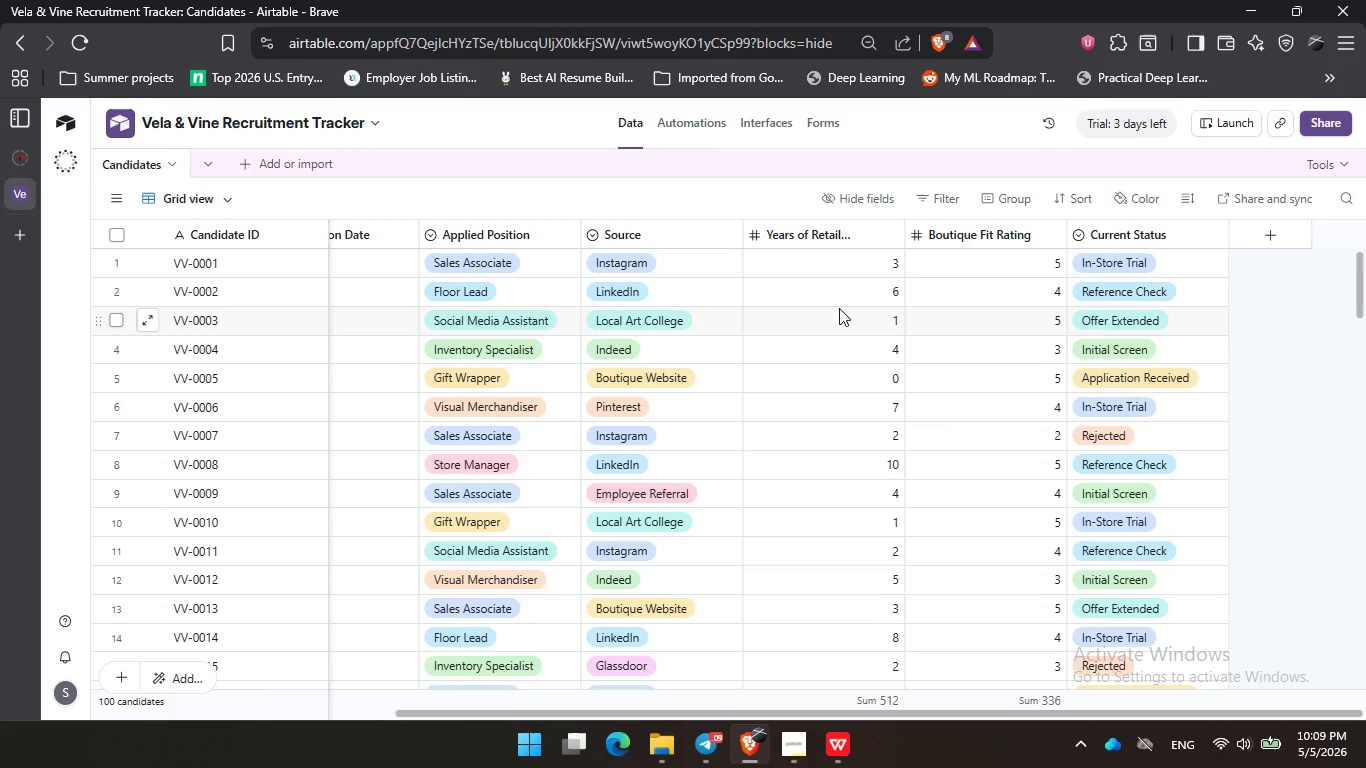 
wait(15.11)
 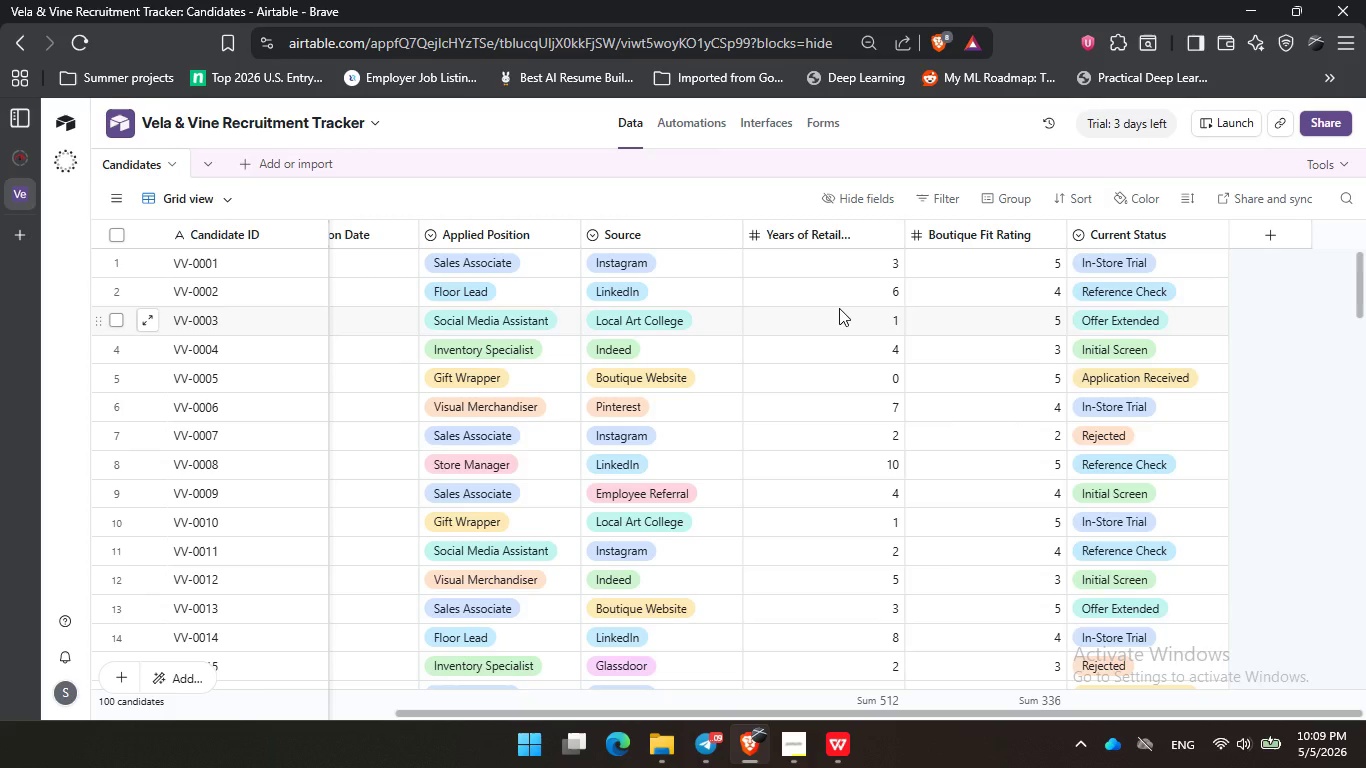 
left_click([1298, 241])
 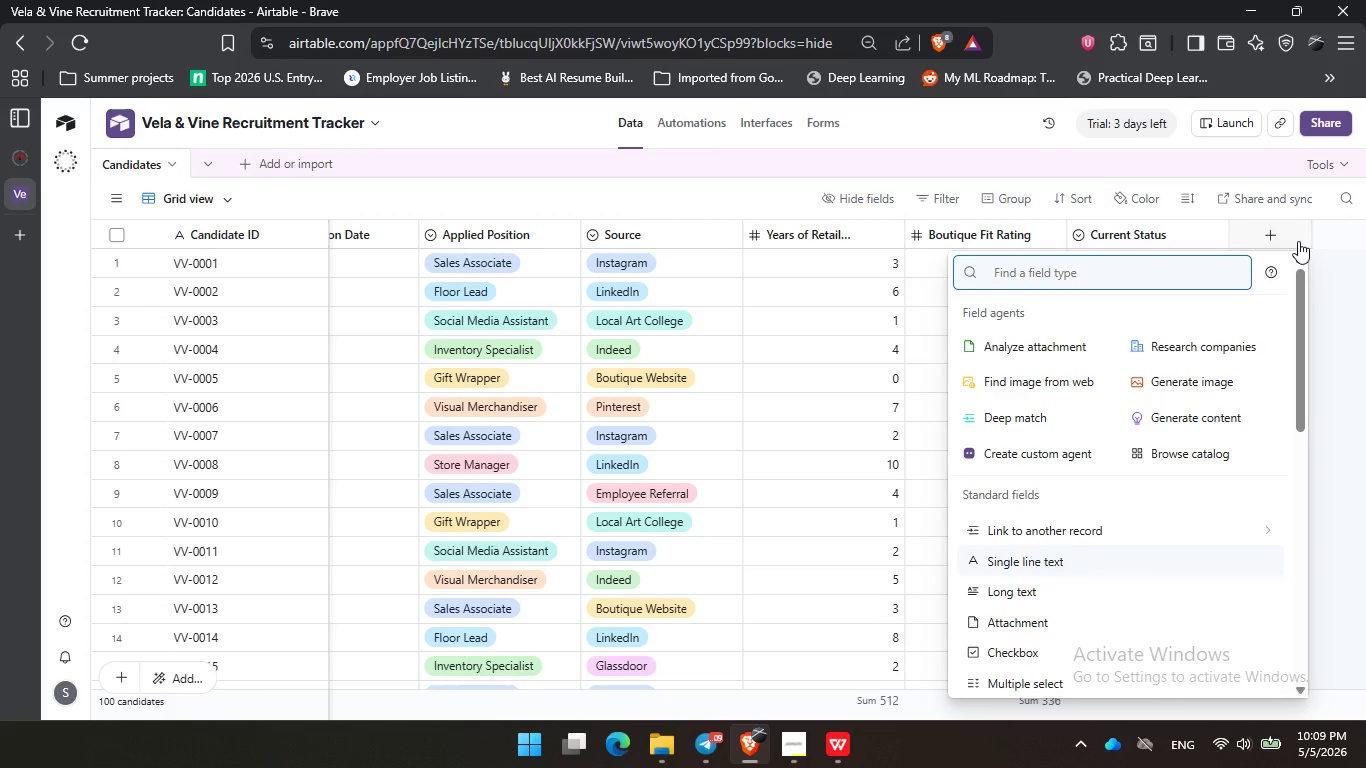 
wait(7.28)
 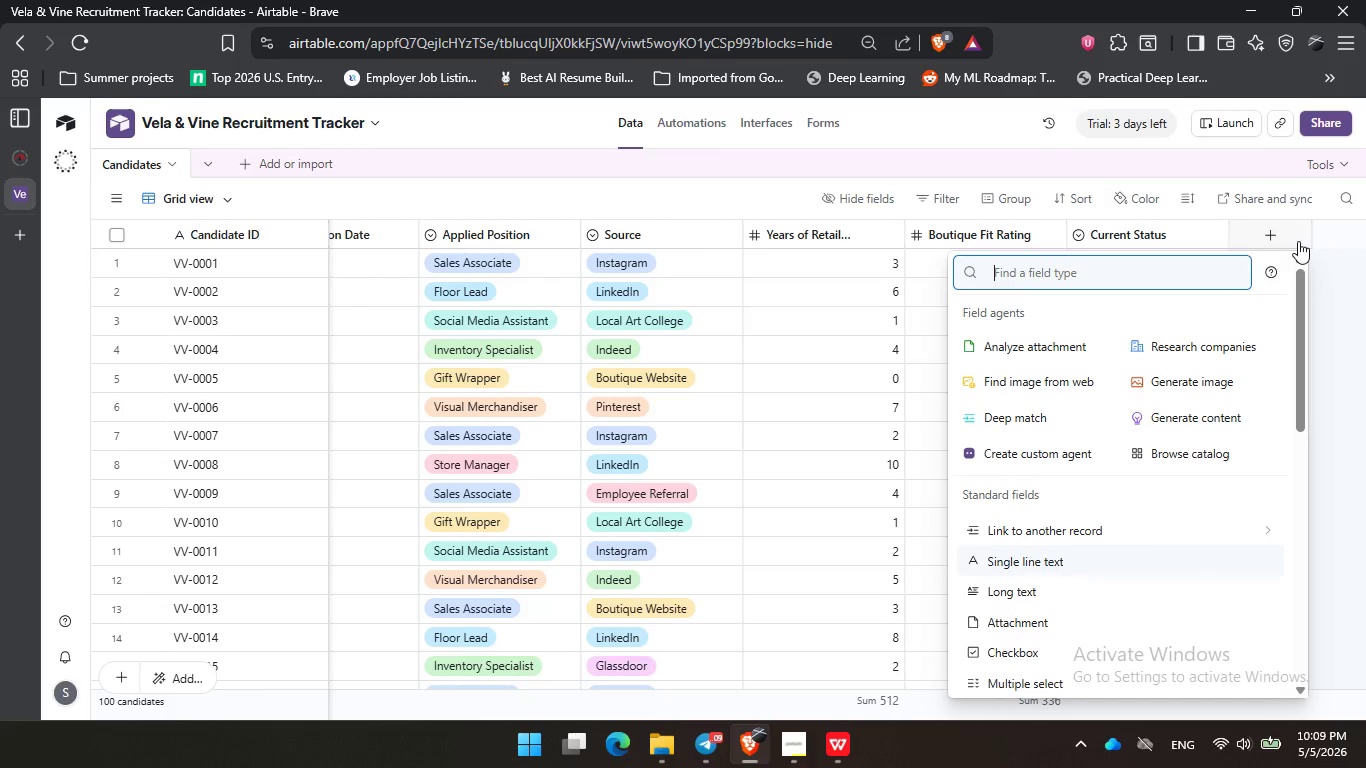 
type(Exper)
key(Backspace)
key(Backspace)
key(Backspace)
key(Backspace)
key(Backspace)
key(Backspace)
type(fo)
 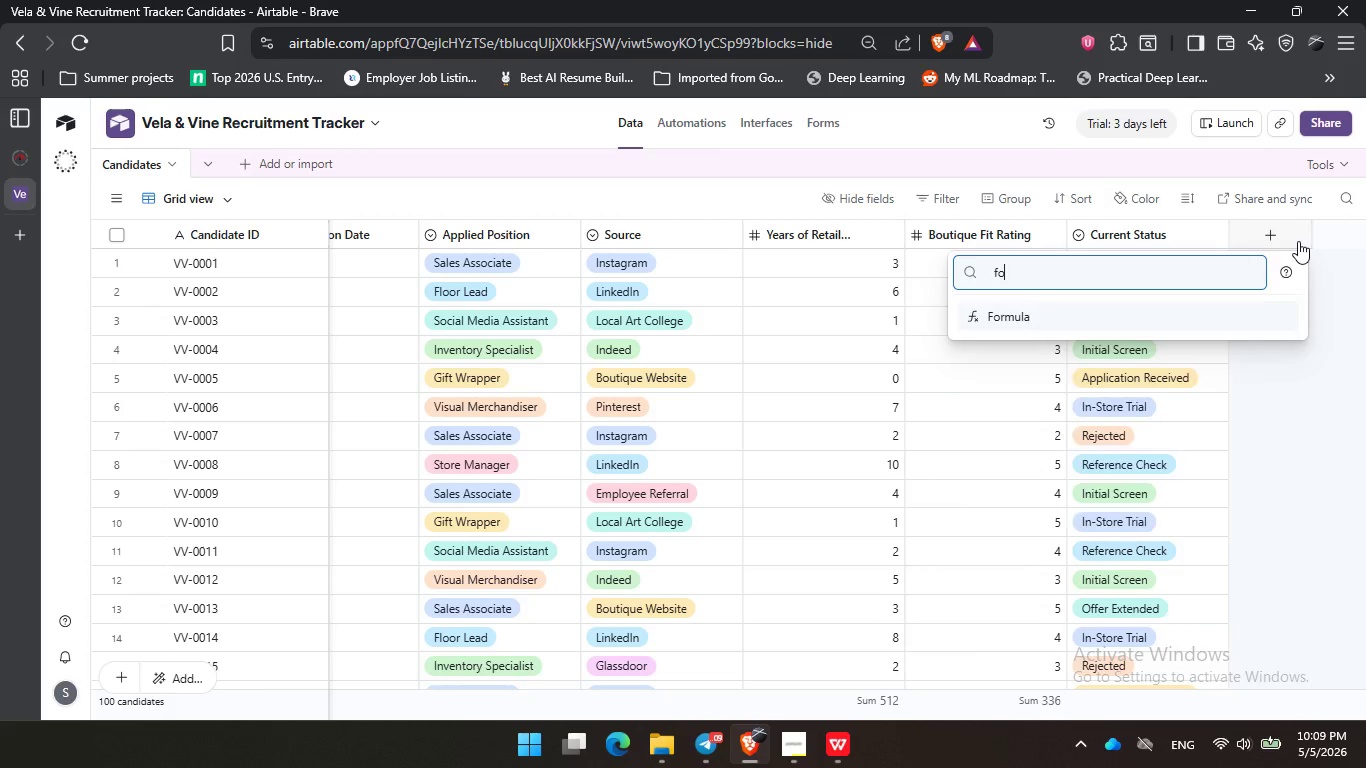 
key(Enter)
 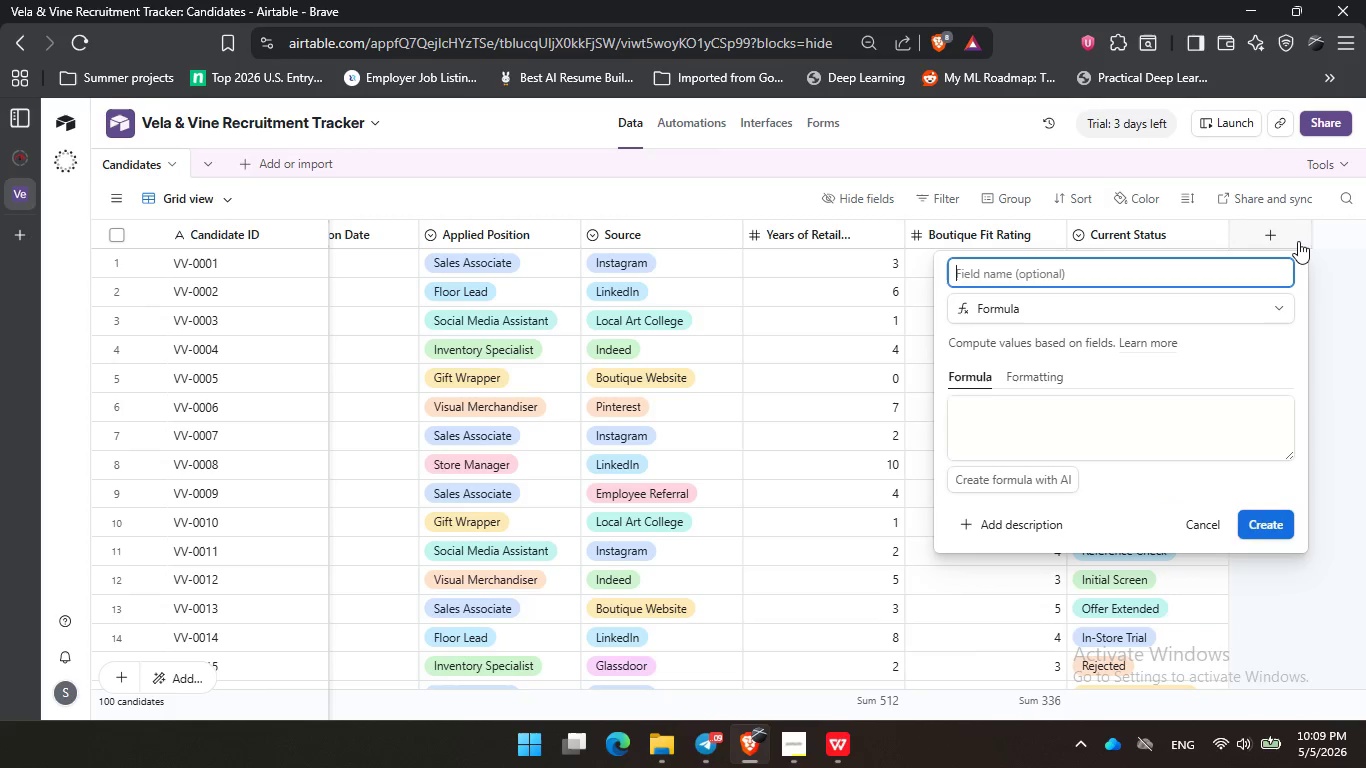 
type(Experience Socre )
key(Backspace)
key(Backspace)
key(Backspace)
key(Backspace)
key(Backspace)
type(core)
 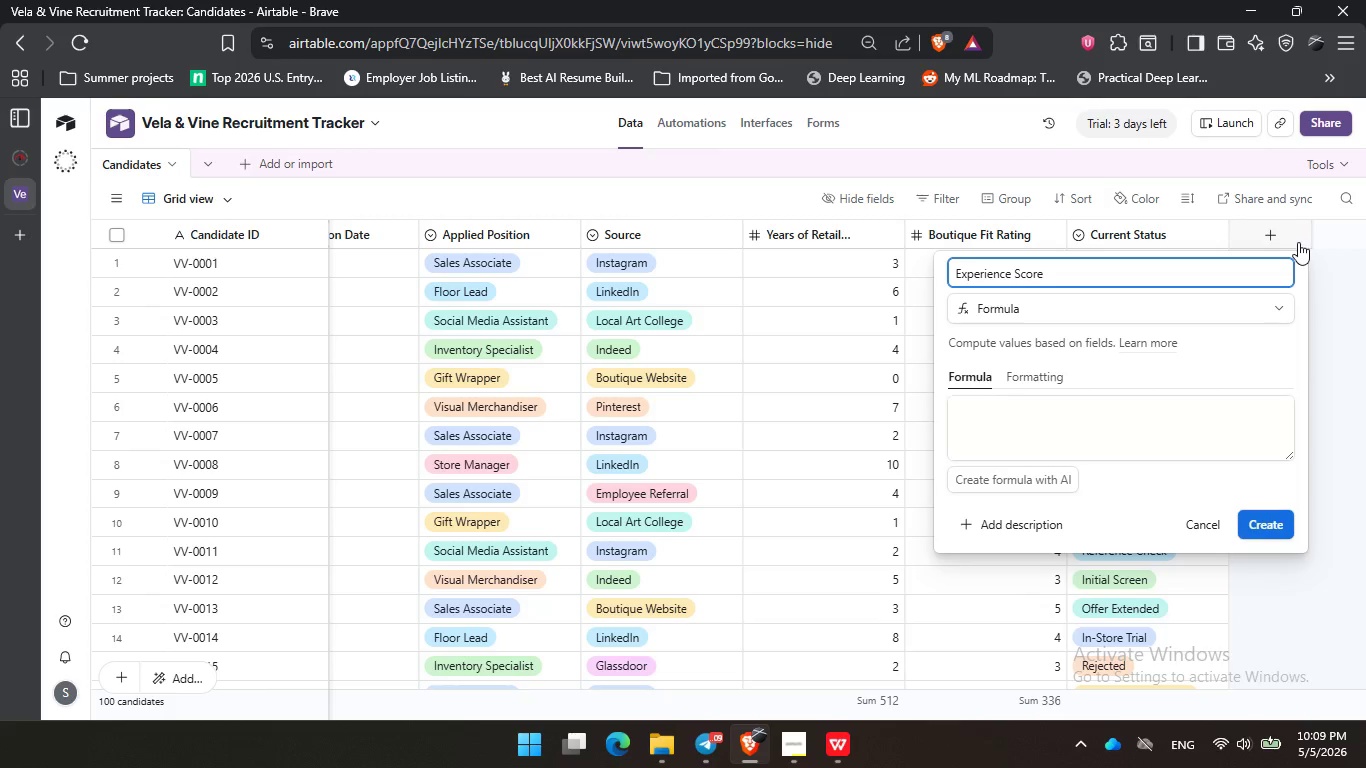 
left_click([1087, 432])
 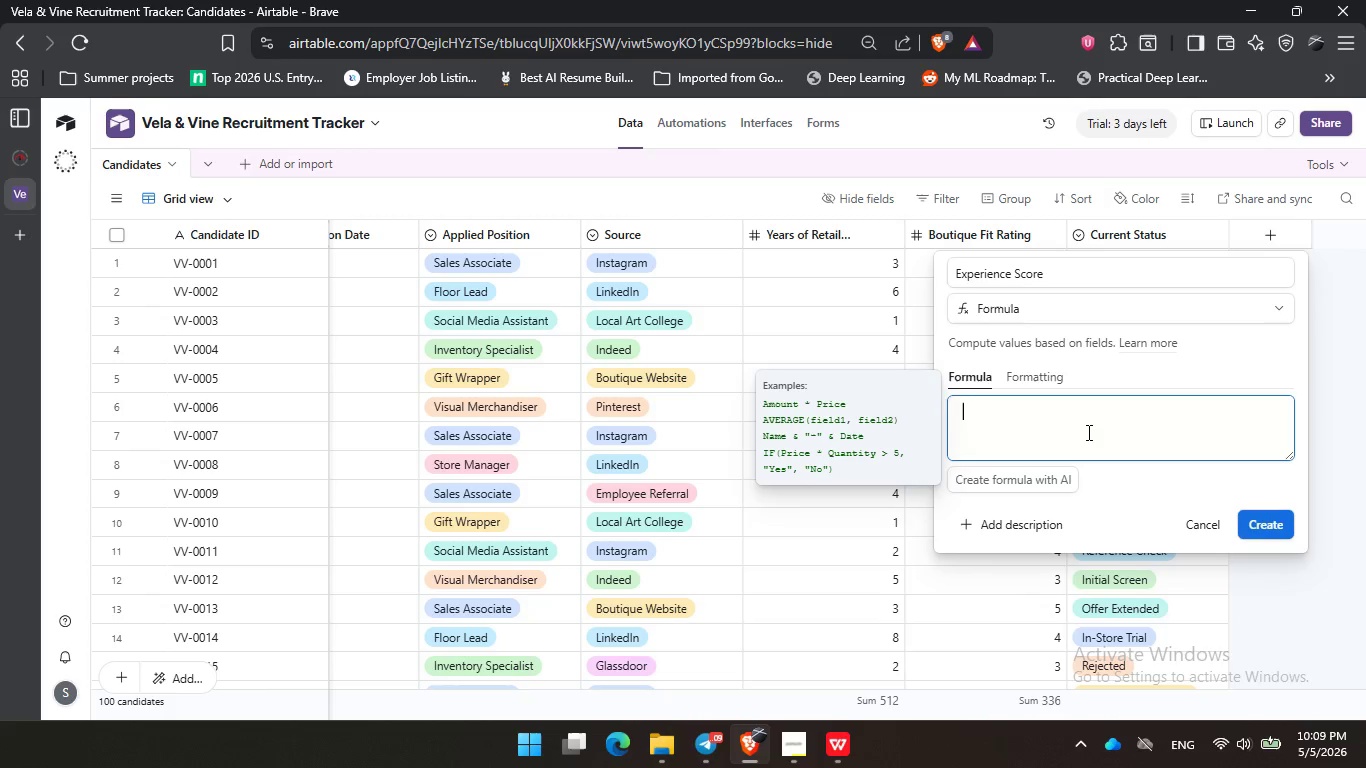 
type(if)
 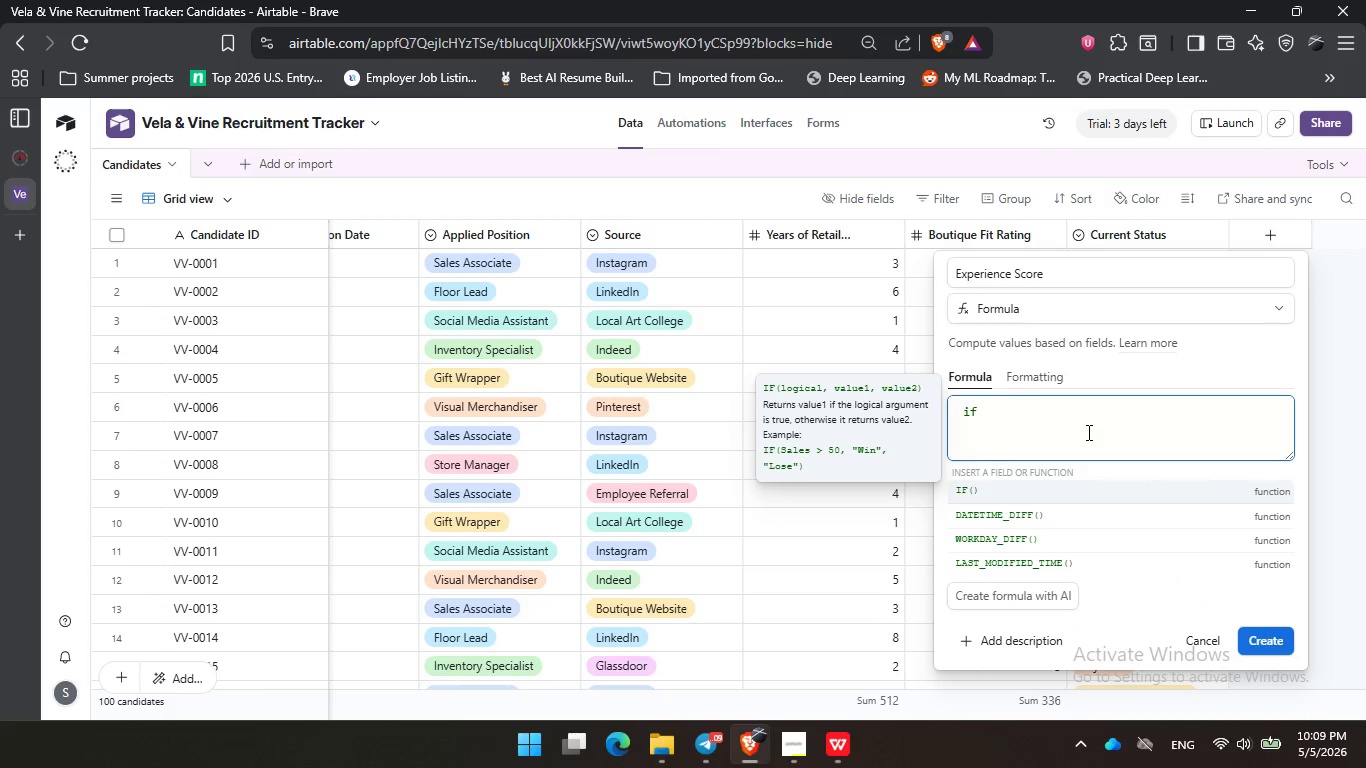 
key(Enter)
 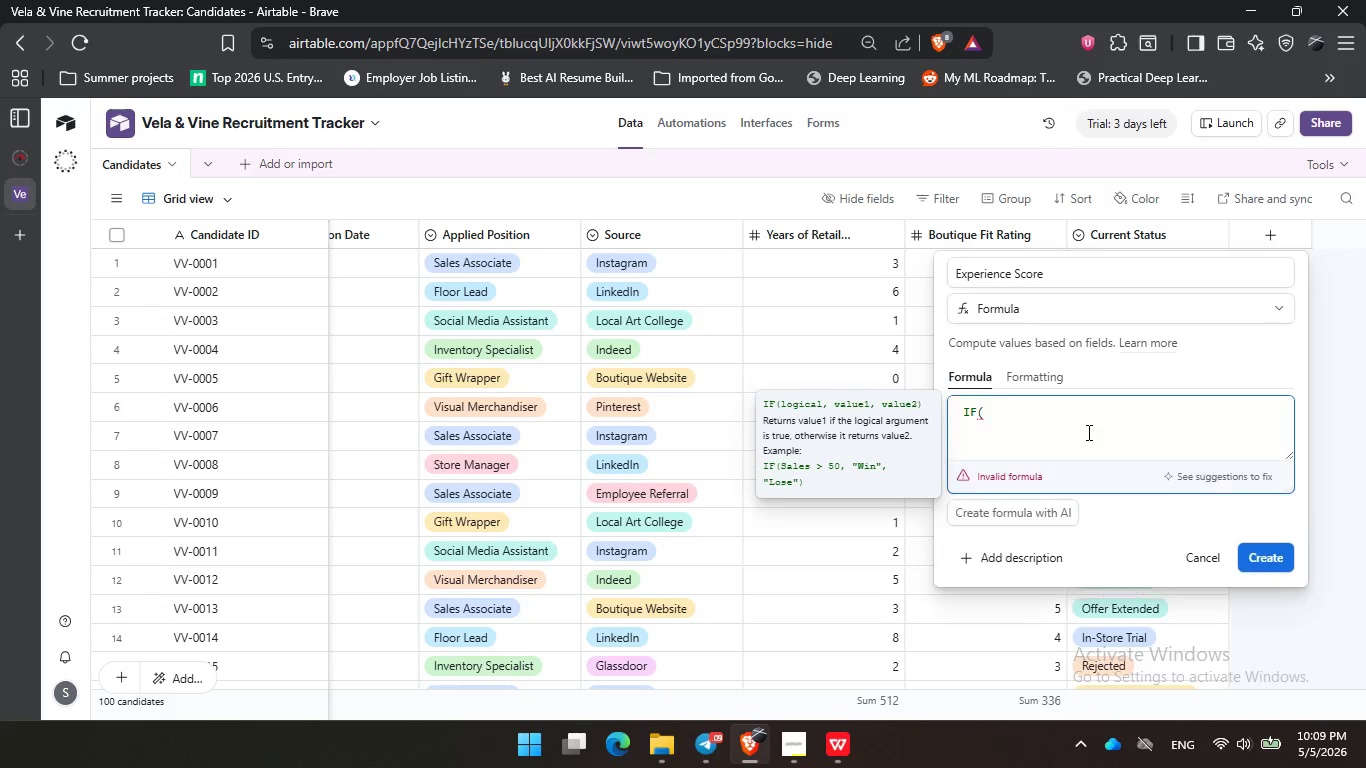 
key(Enter)
 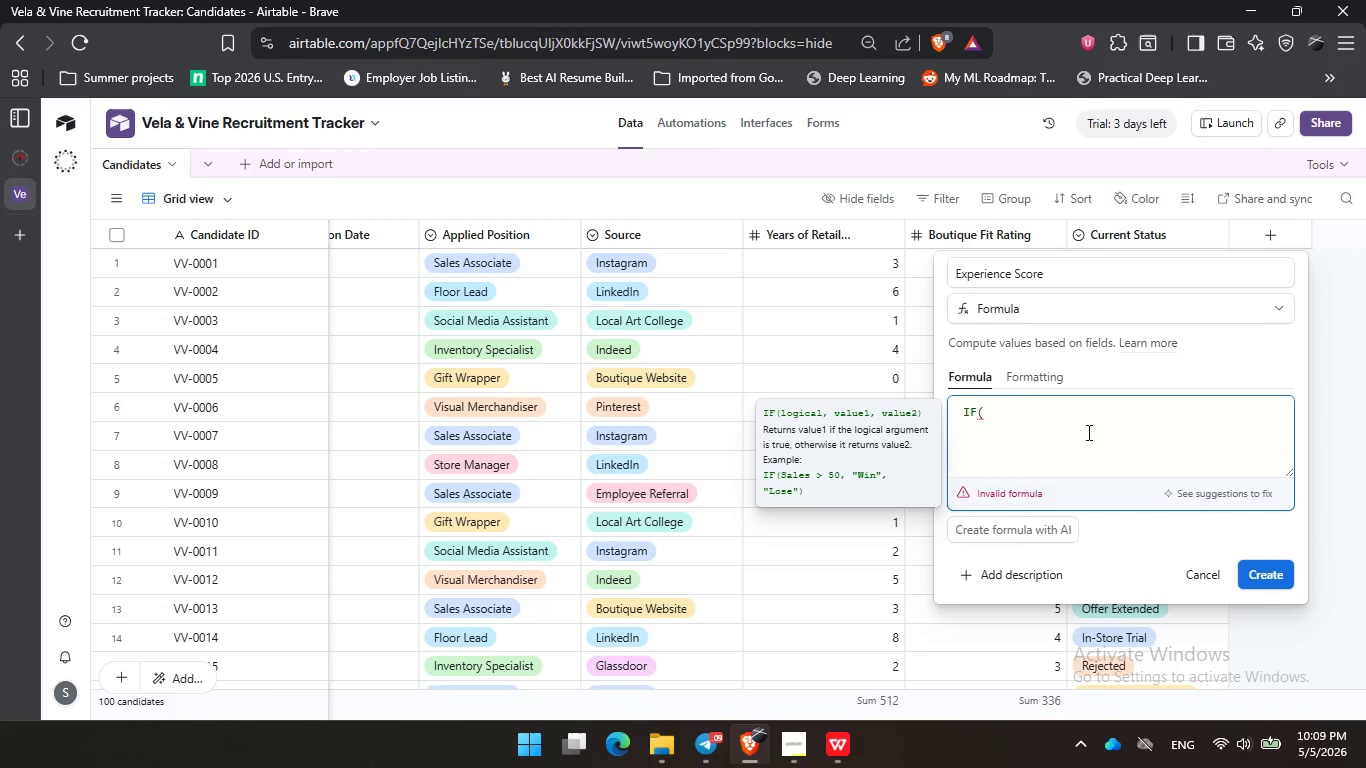 
type(yea)
 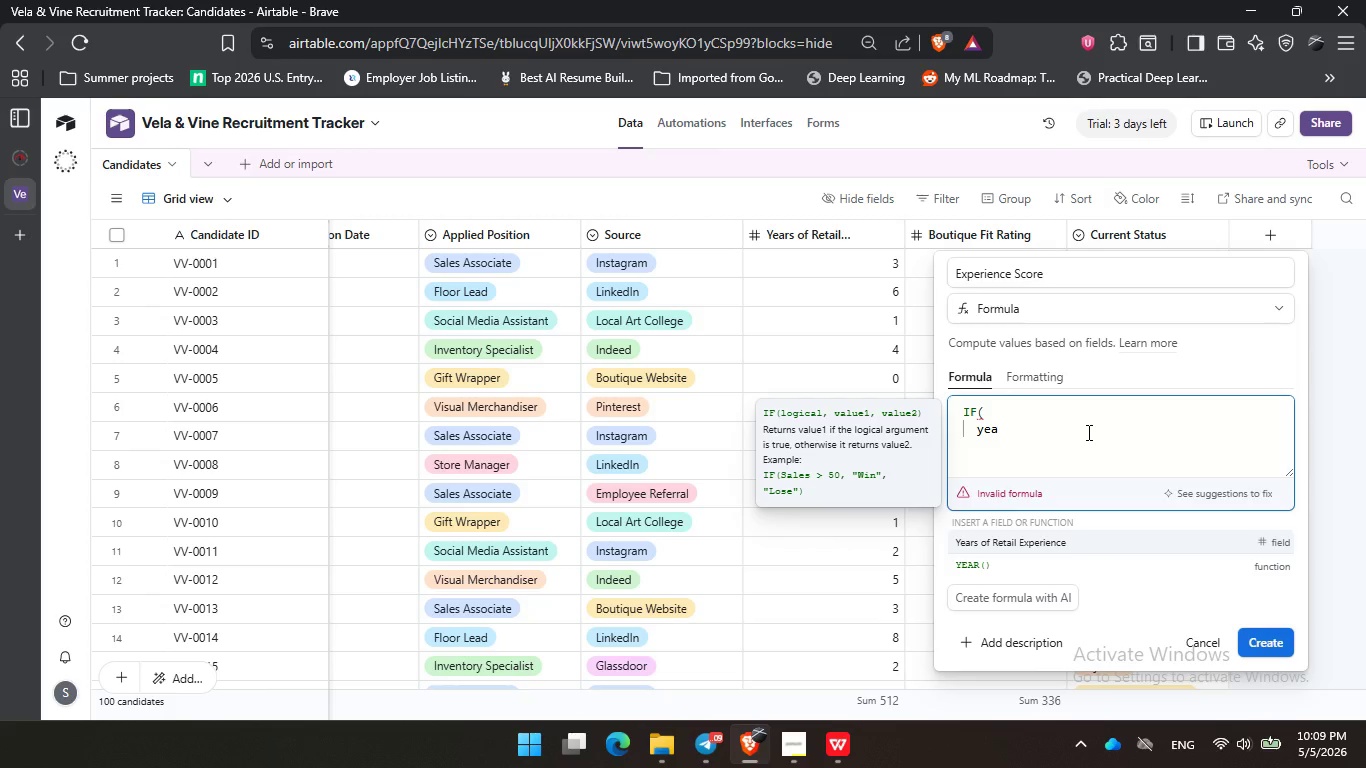 
key(Enter)
 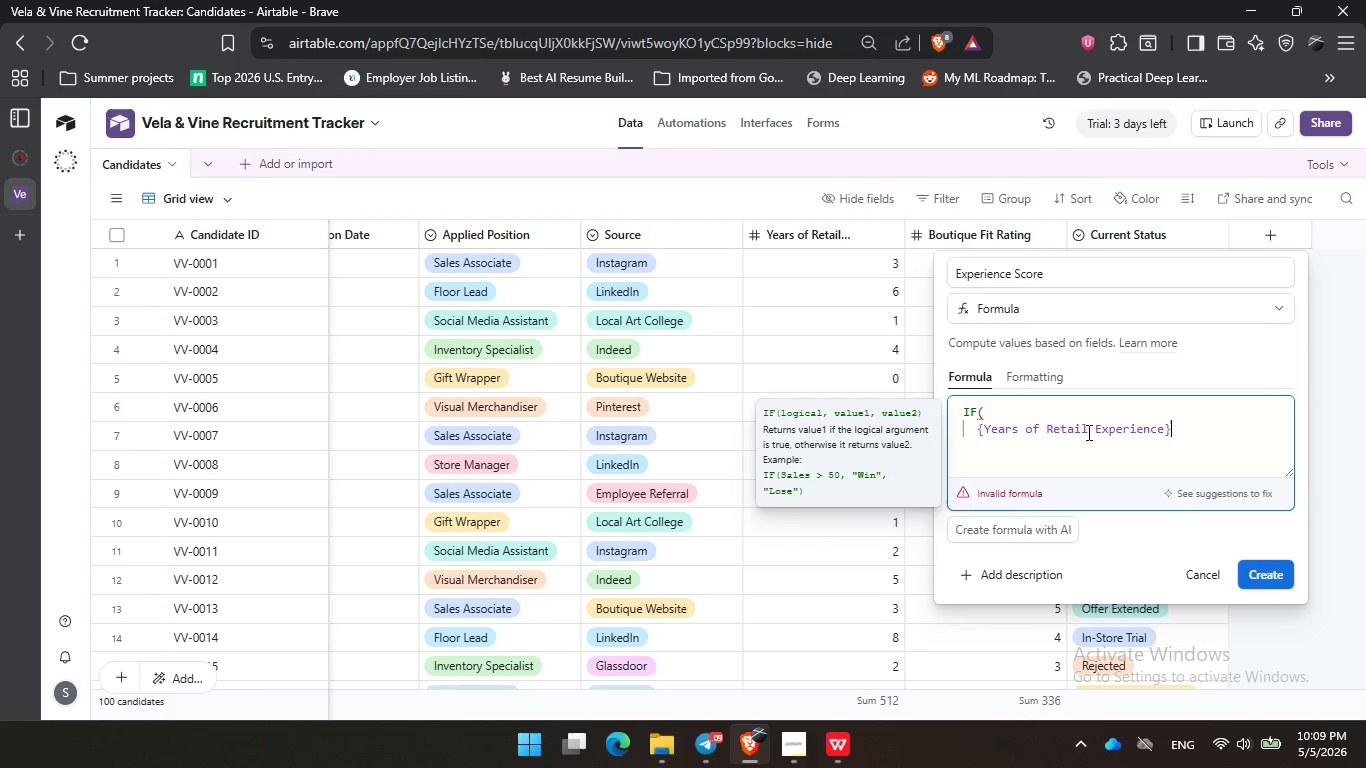 
key(Space)
 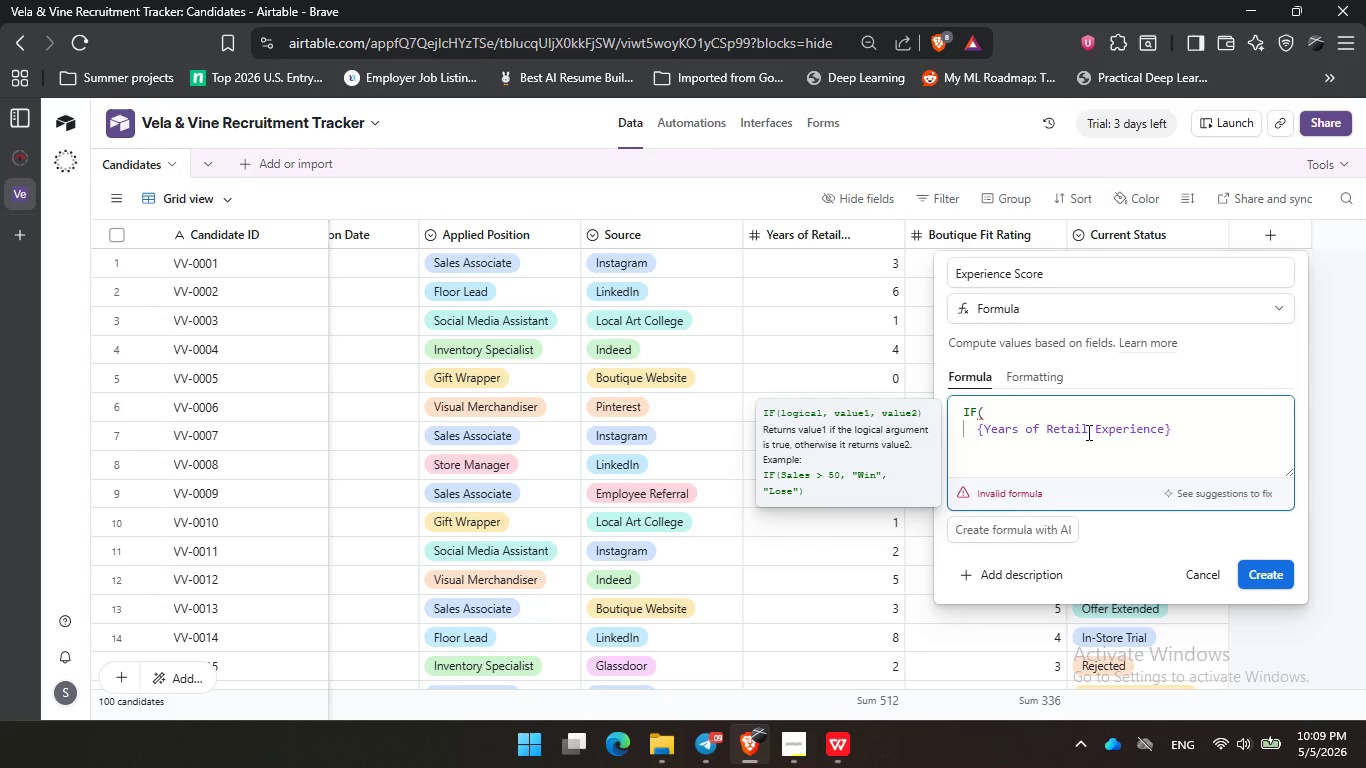 
key(Shift+Period)
 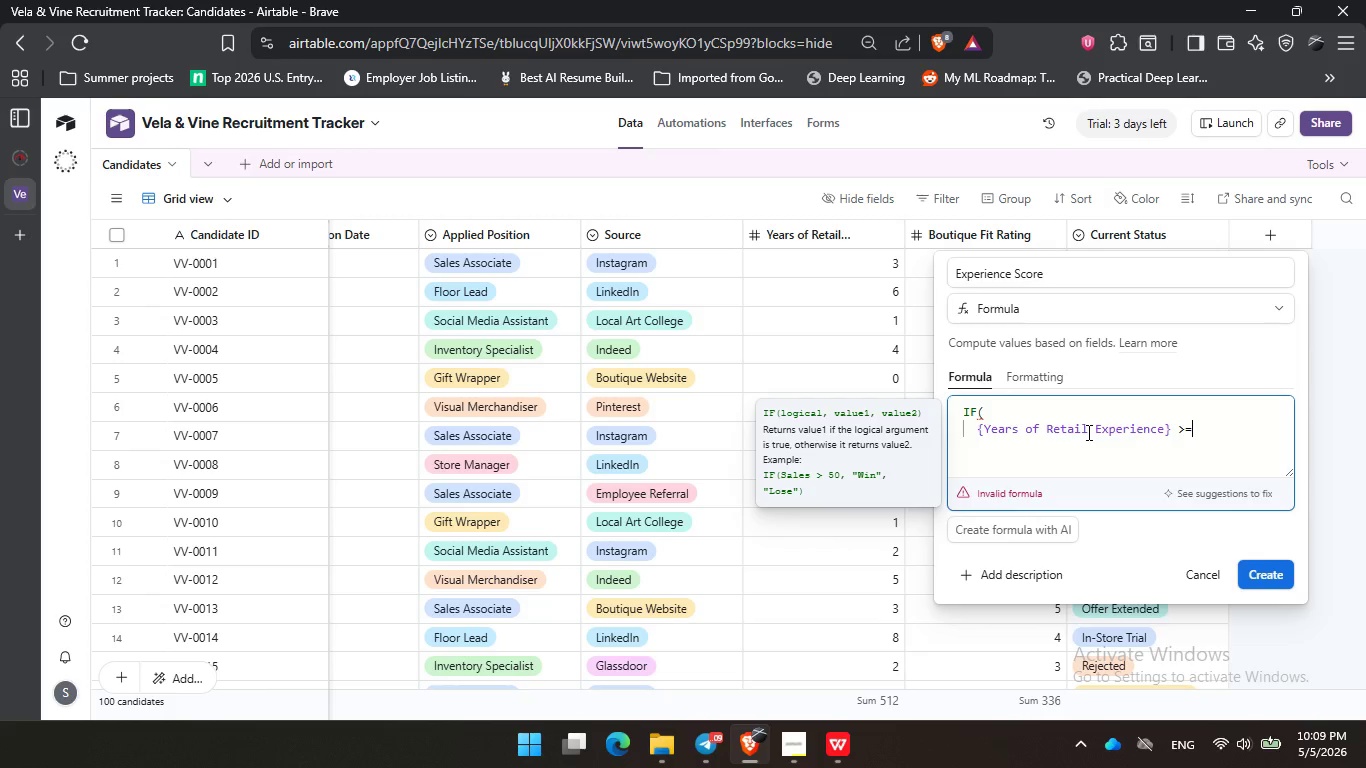 
key(Equal)
 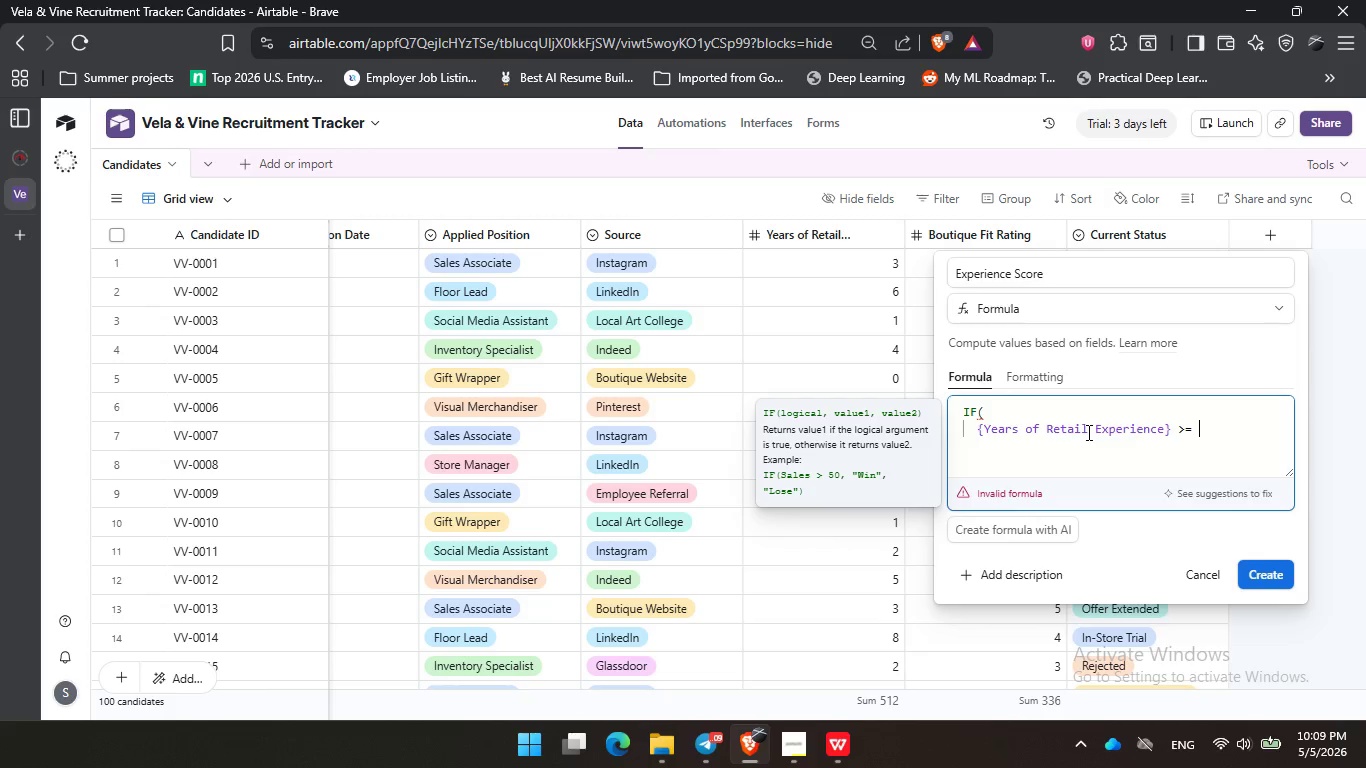 
key(Space)
 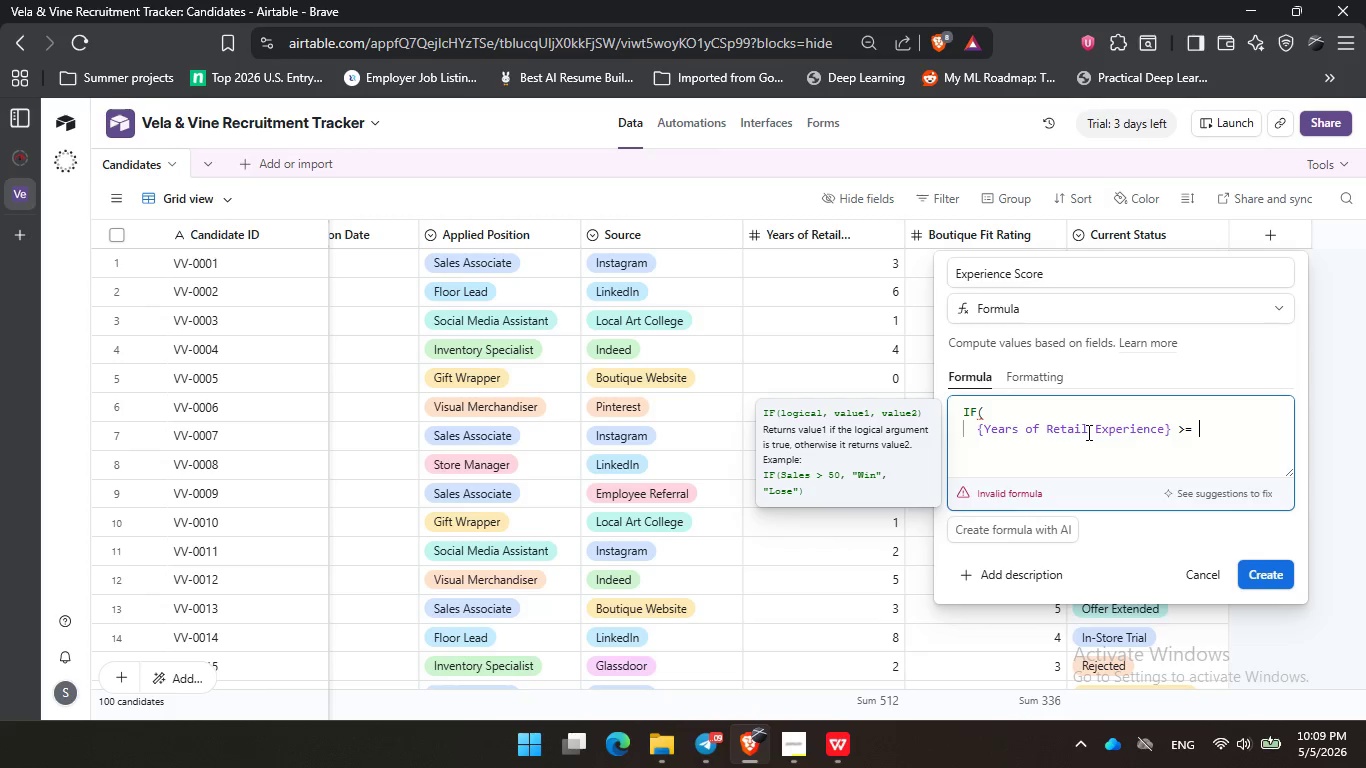 
key(5)
 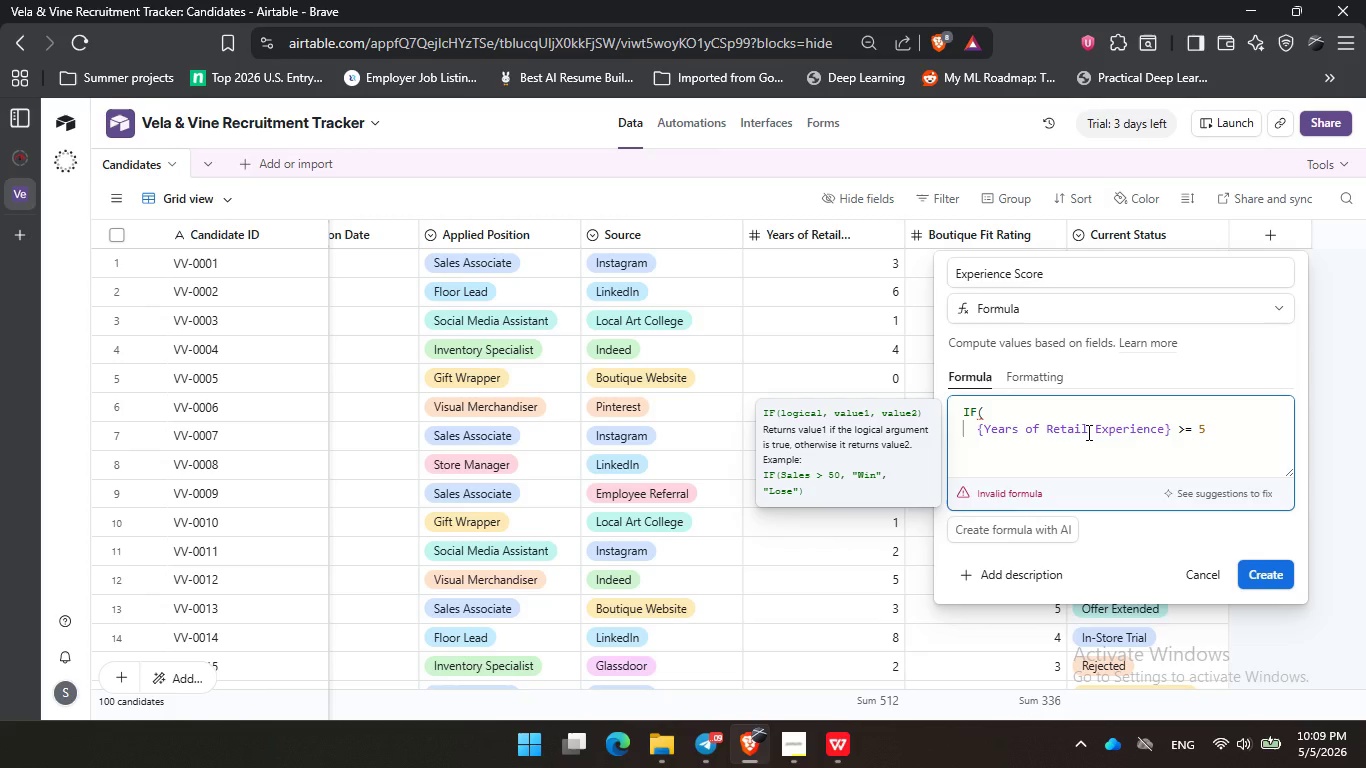 
key(Comma)
 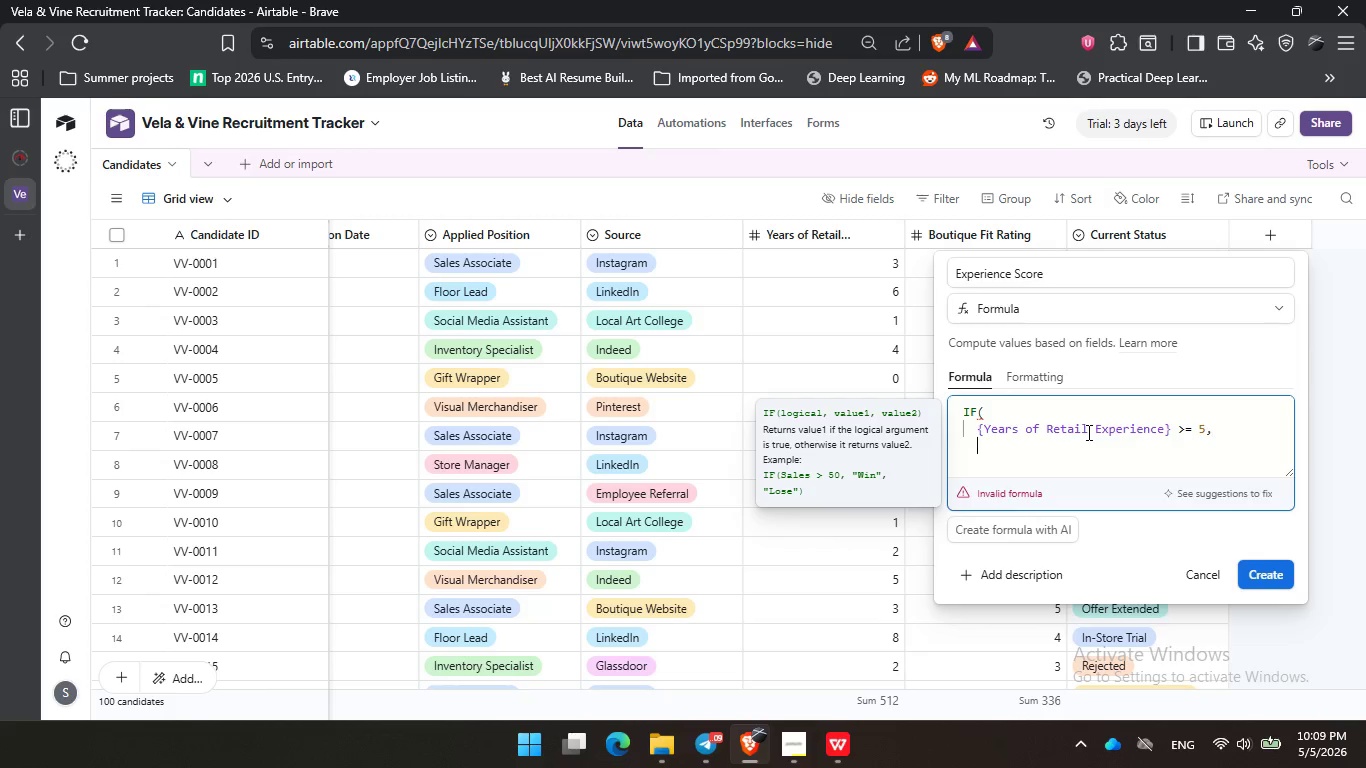 
key(Enter)
 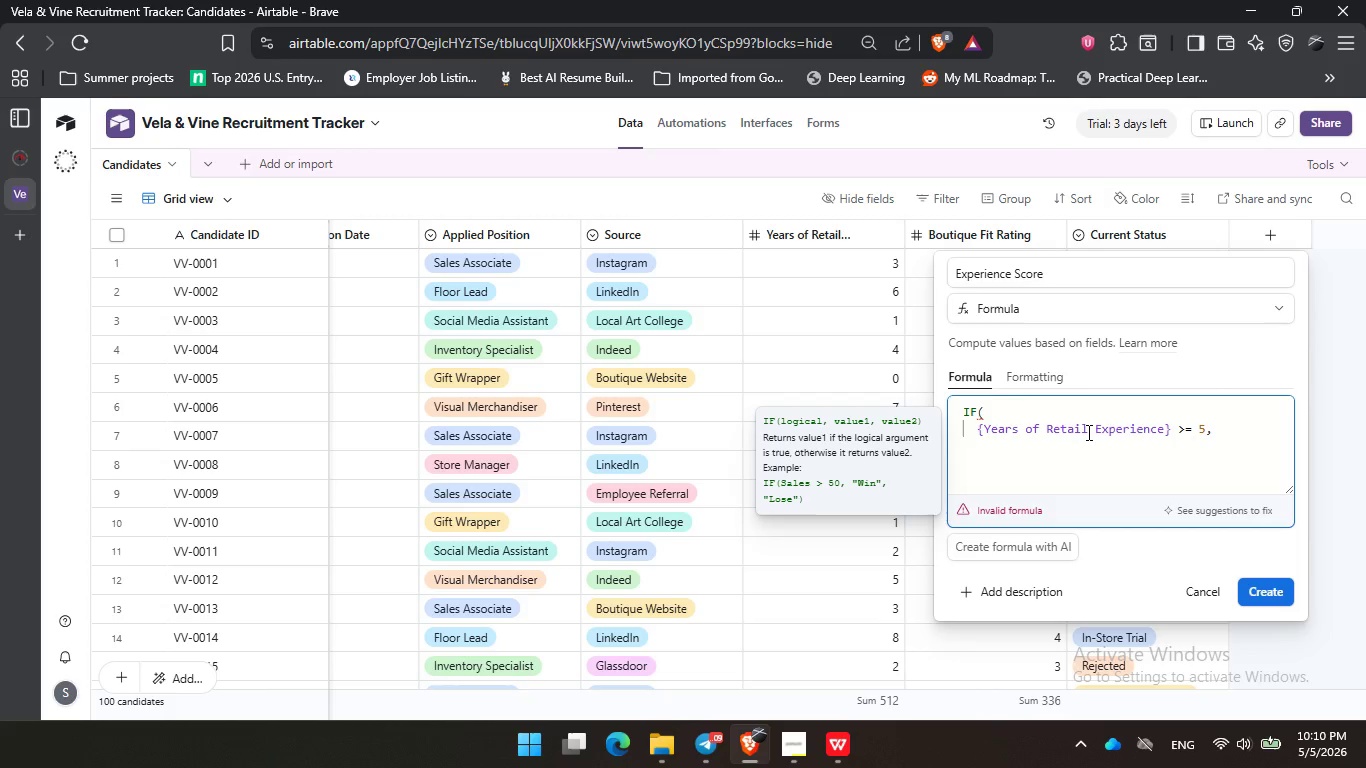 
key(Numpad5)
 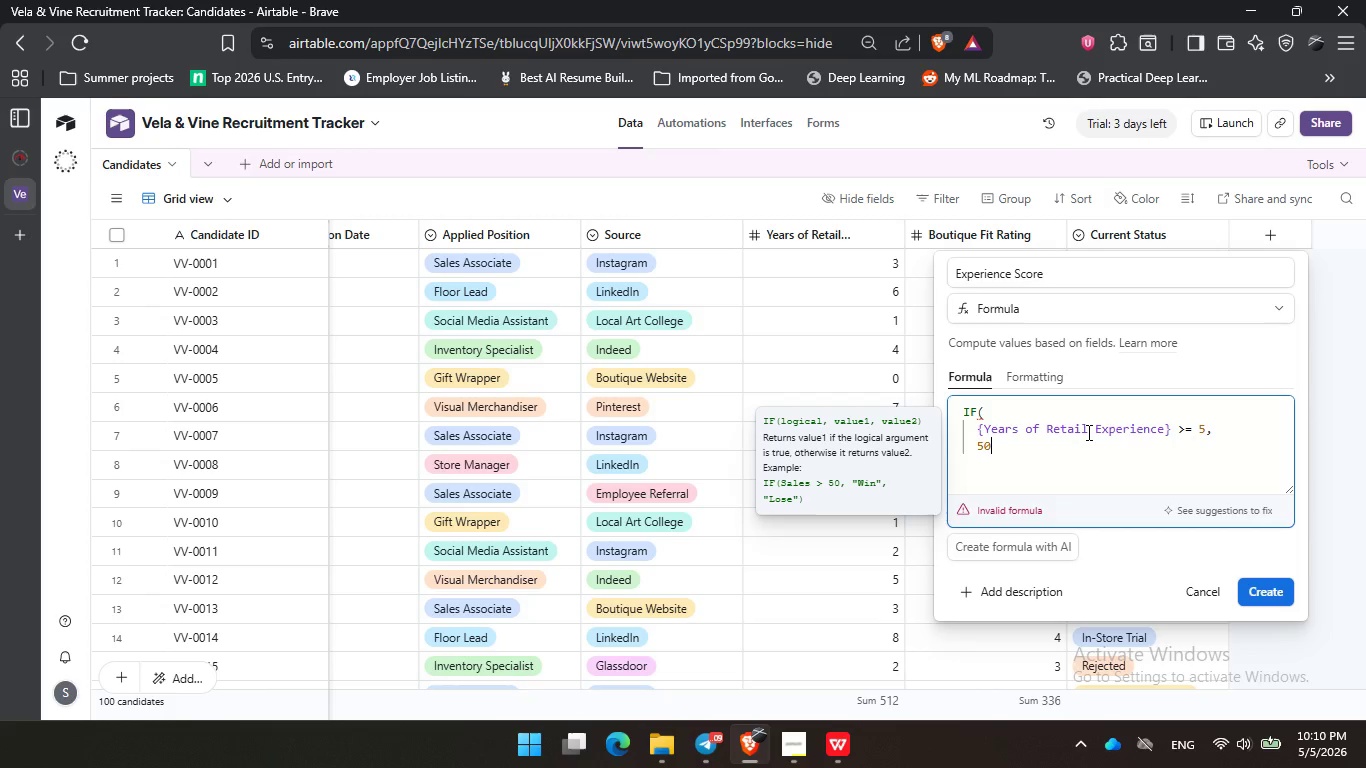 
key(Numpad0)
 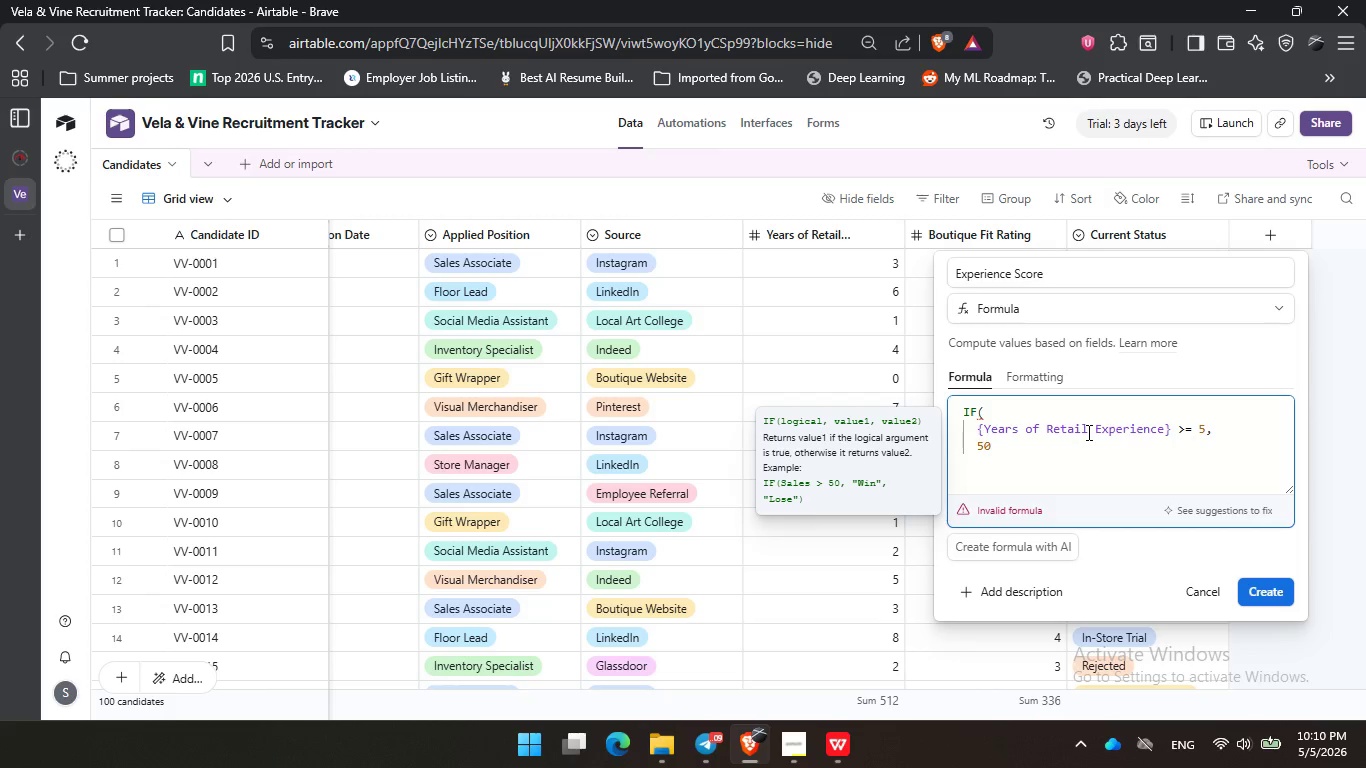 
key(Comma)
 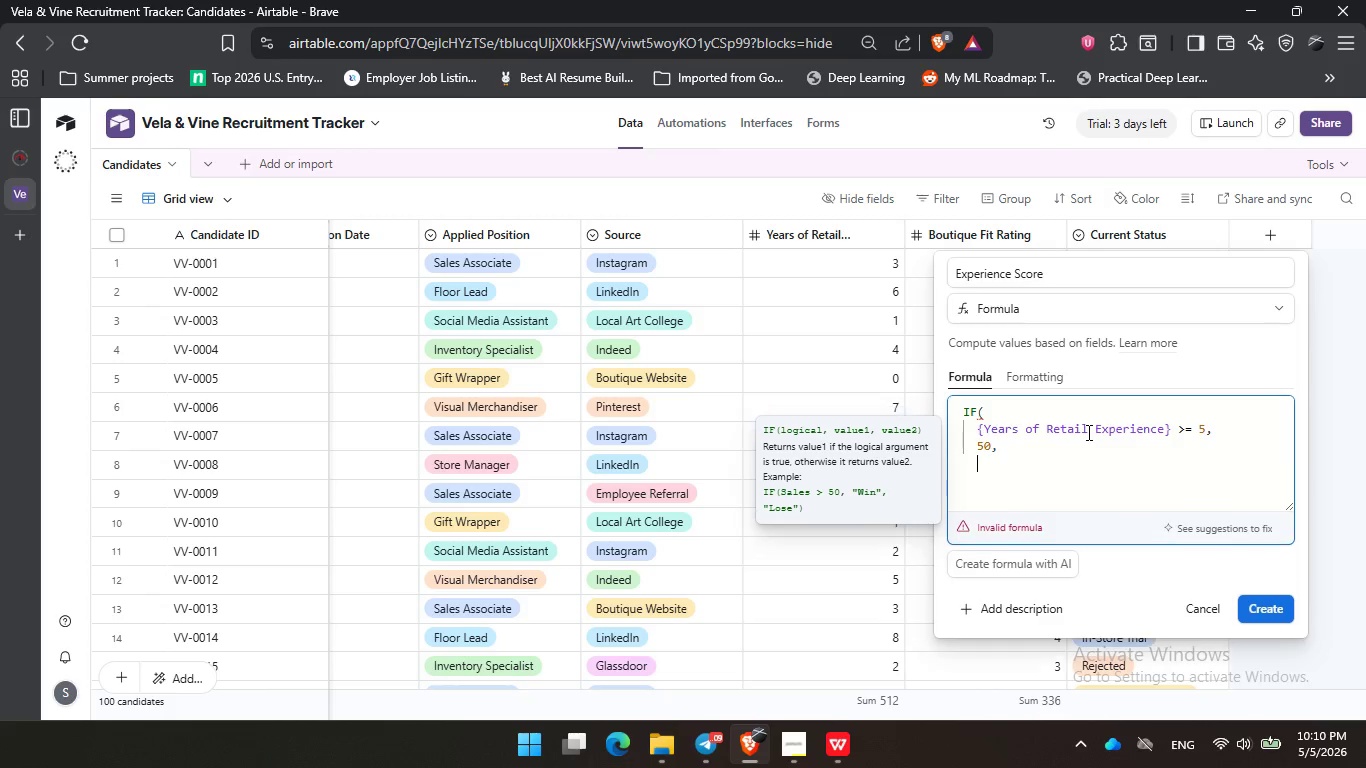 
key(Enter)
 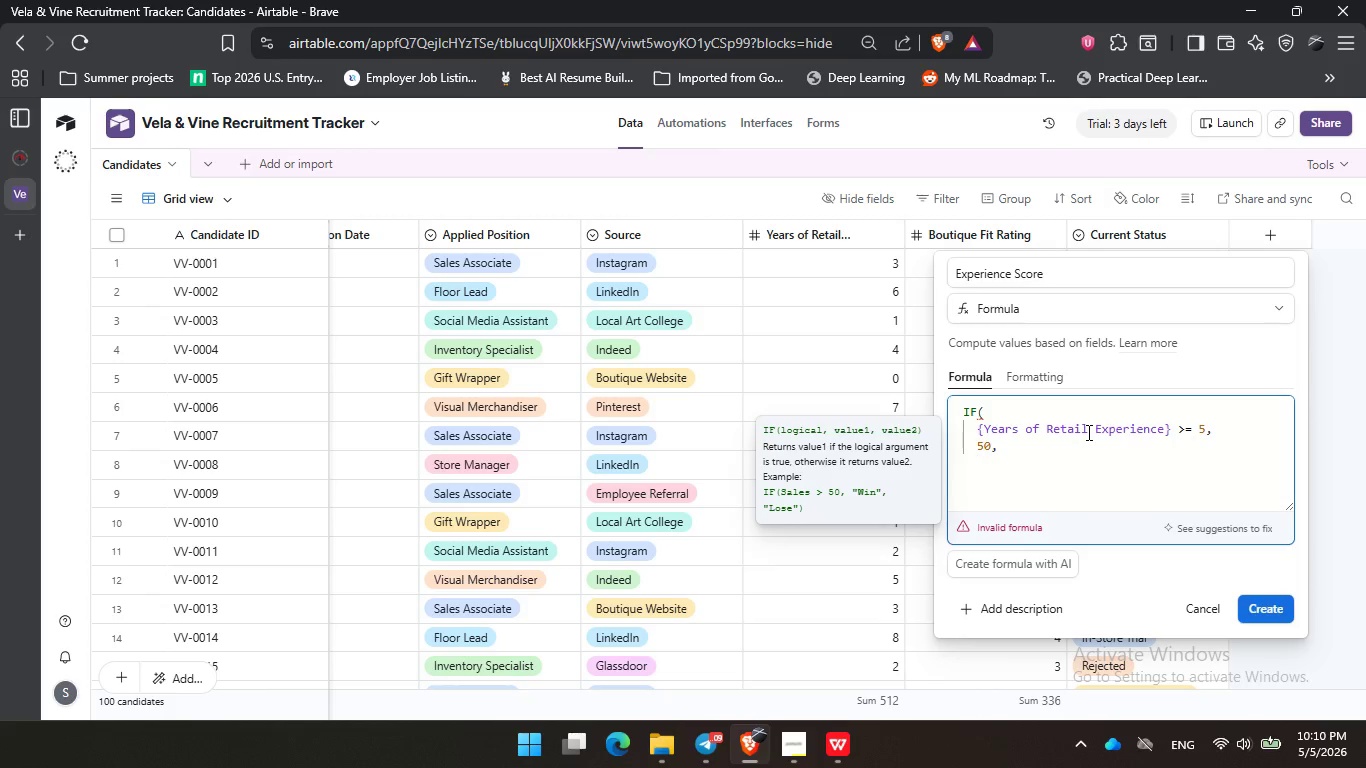 
type(yea)
 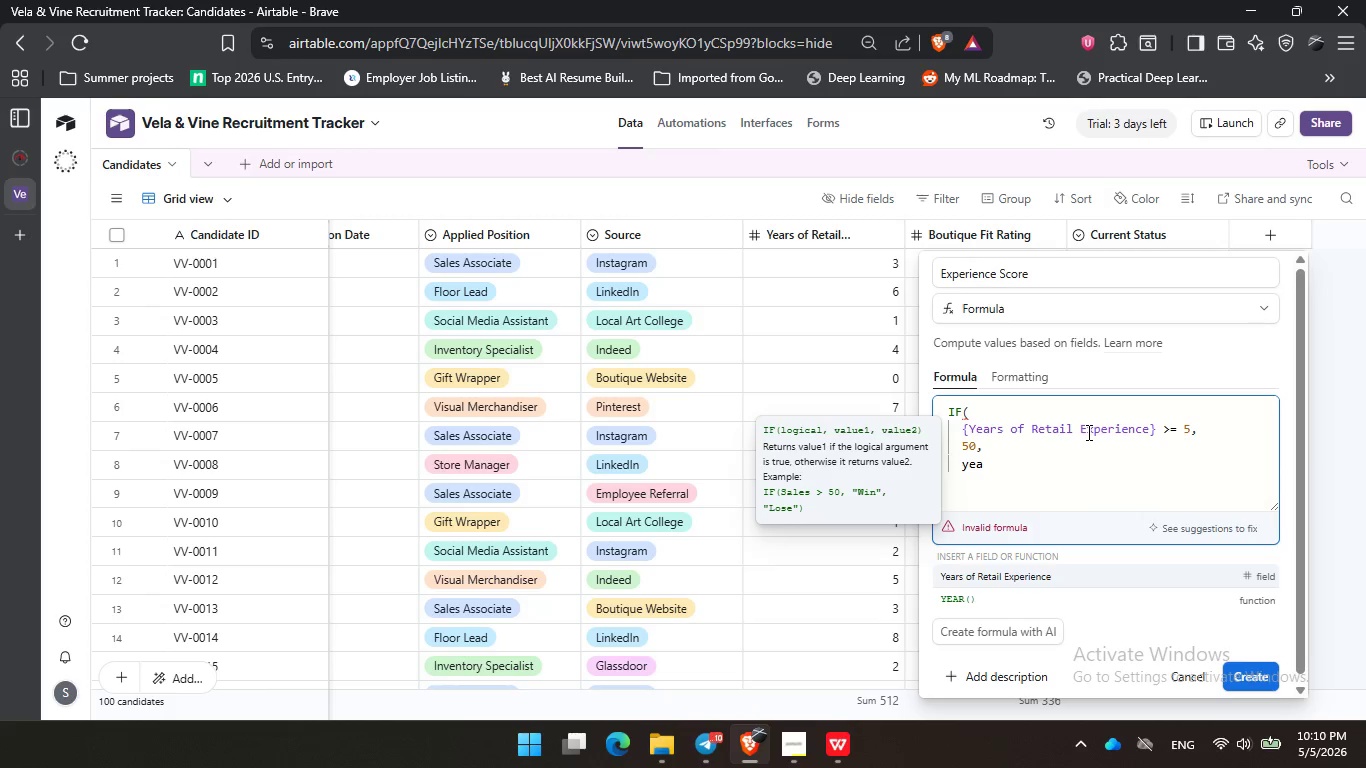 
key(Enter)
 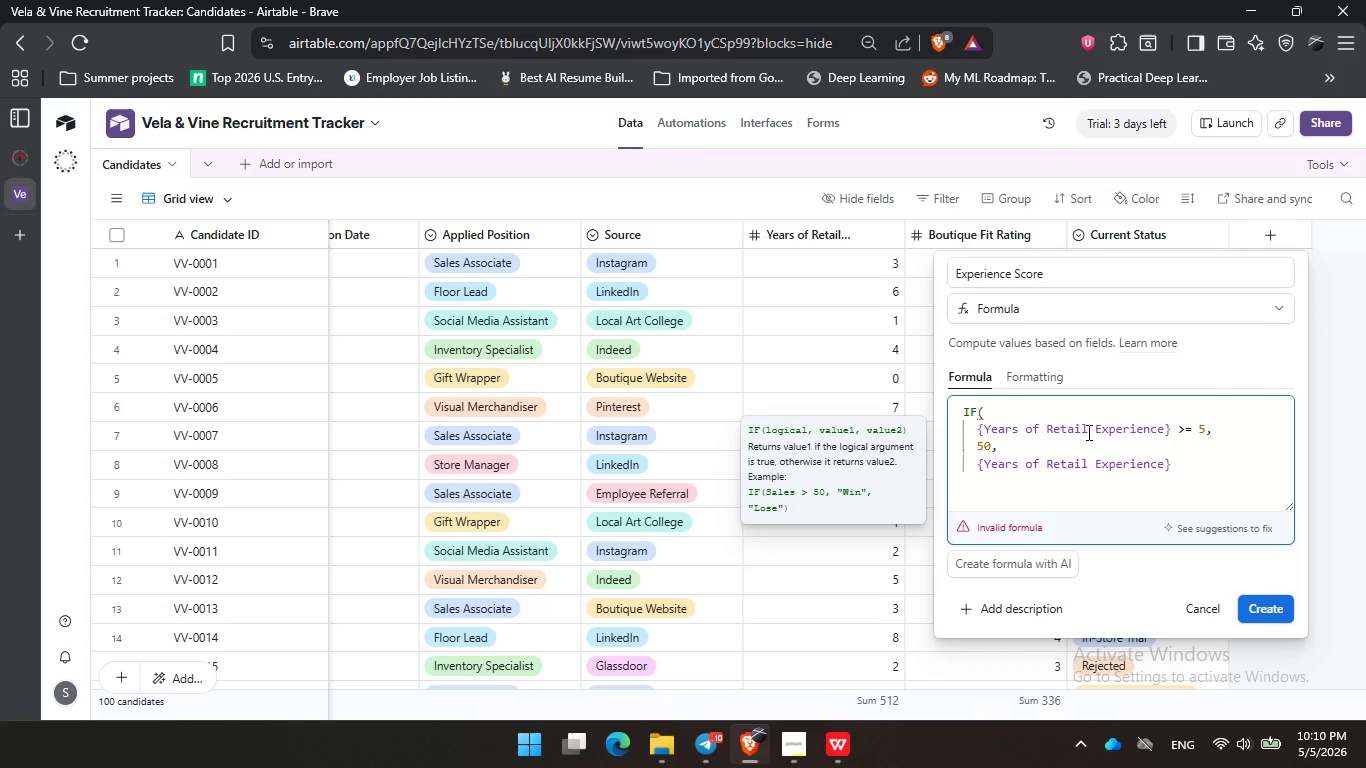 
key(Space)
 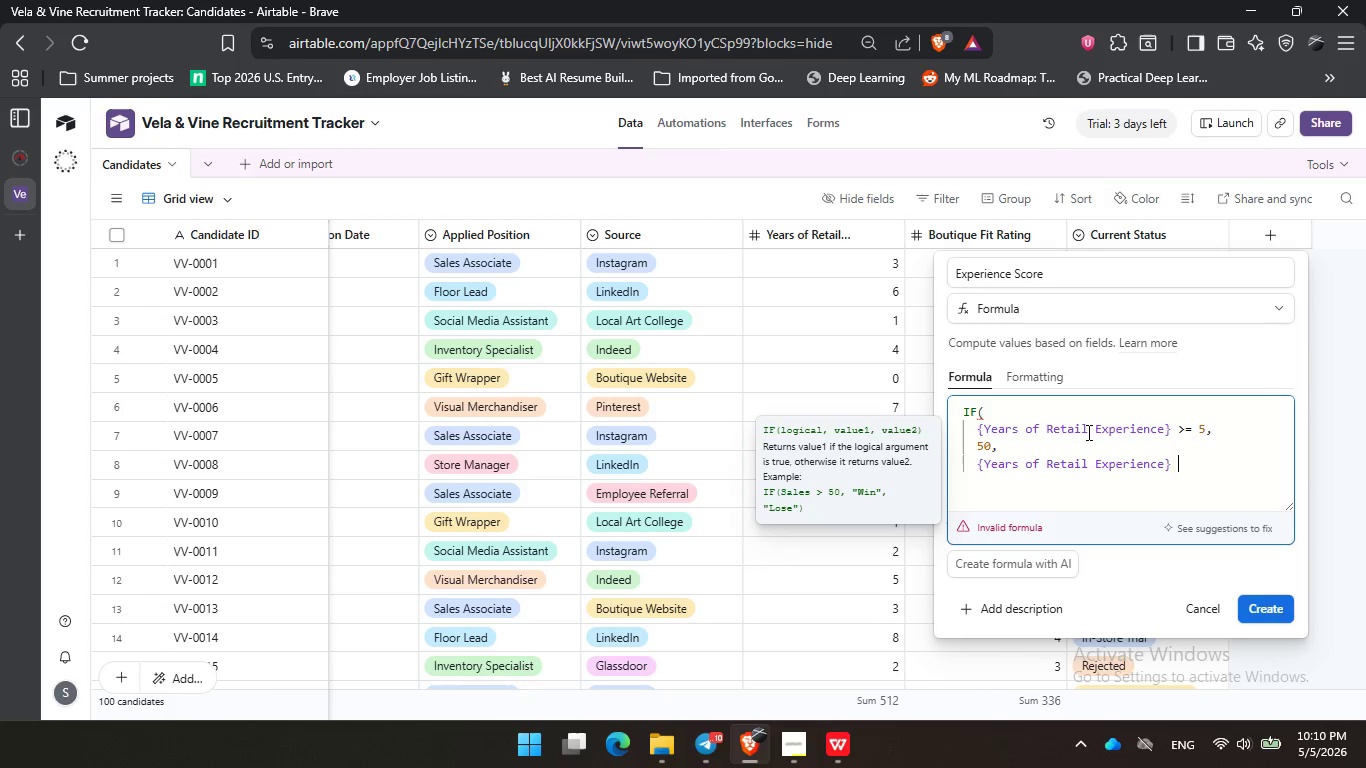 
key(NumpadMultiply)
 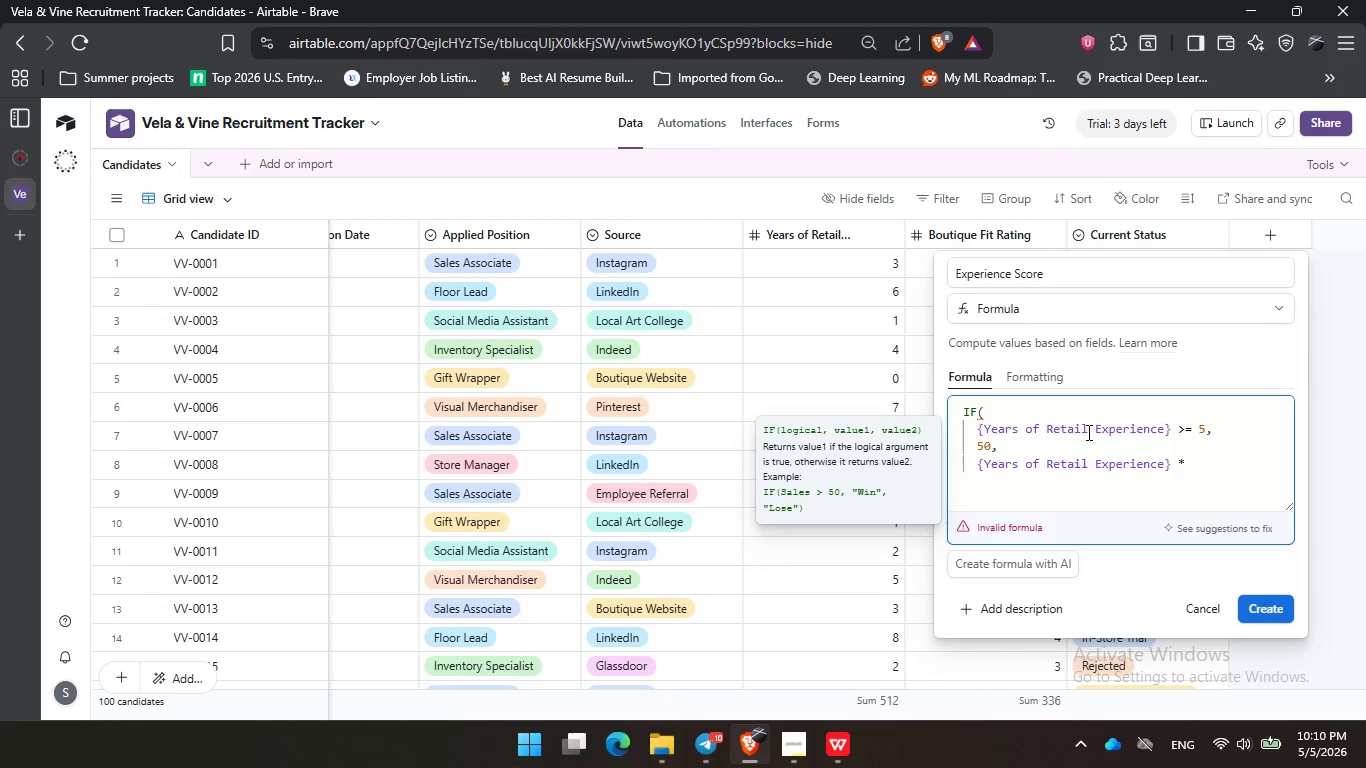 
key(Space)
 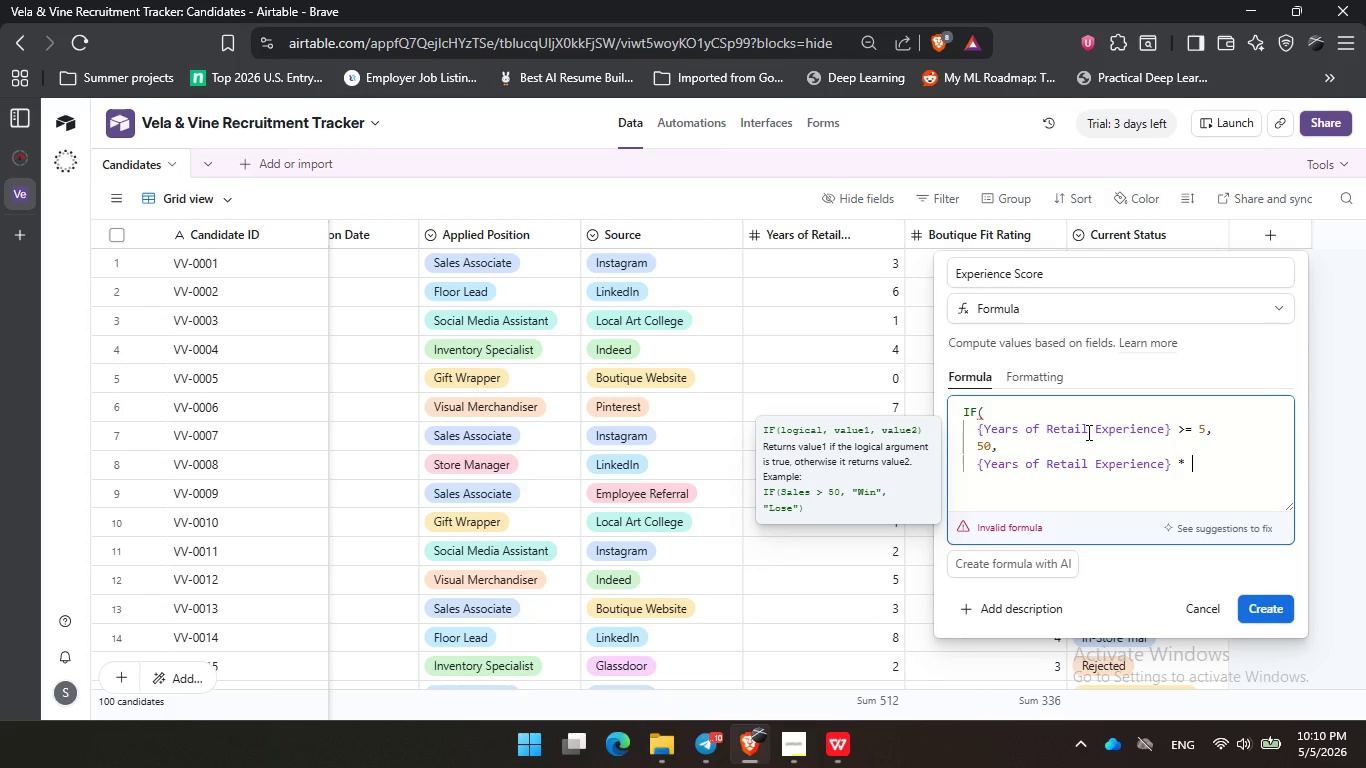 
key(Numpad1)
 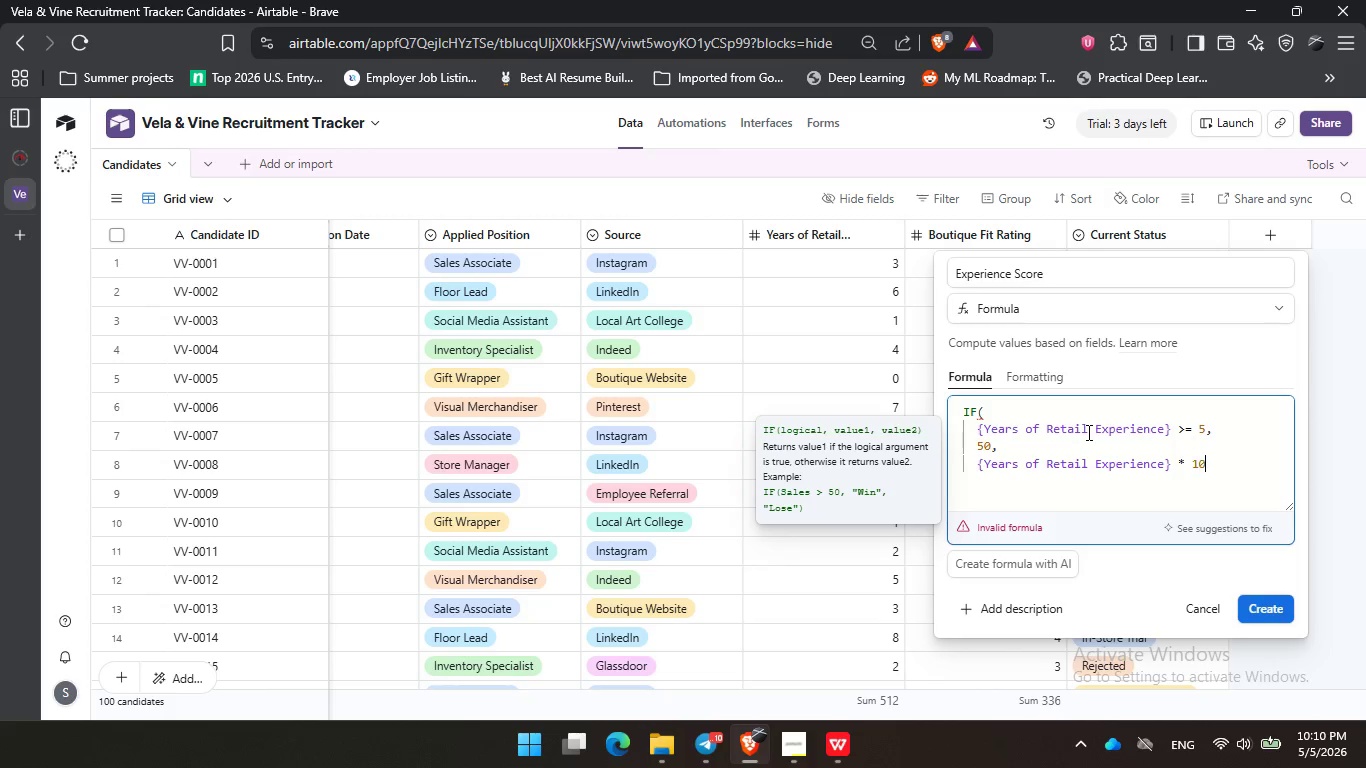 
key(Numpad0)
 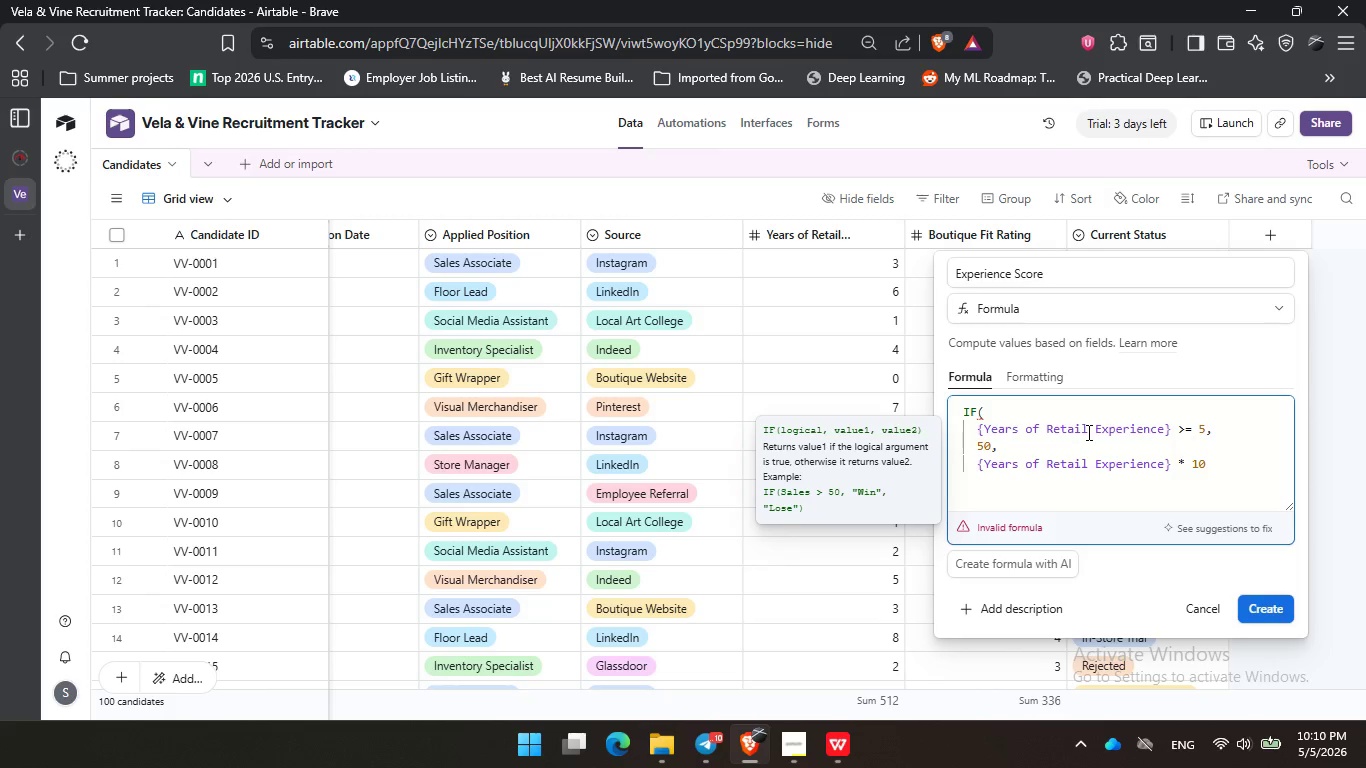 
key(Enter)
 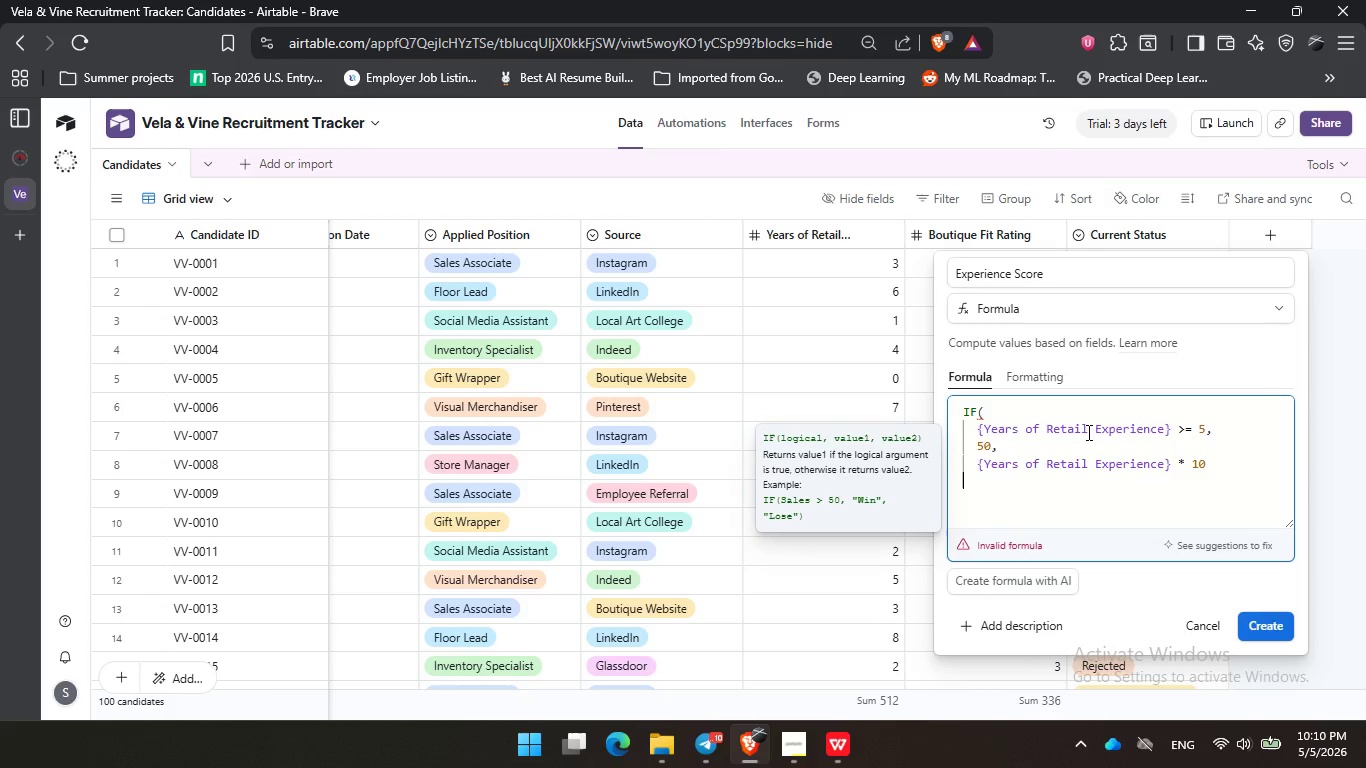 
key(Backspace)
 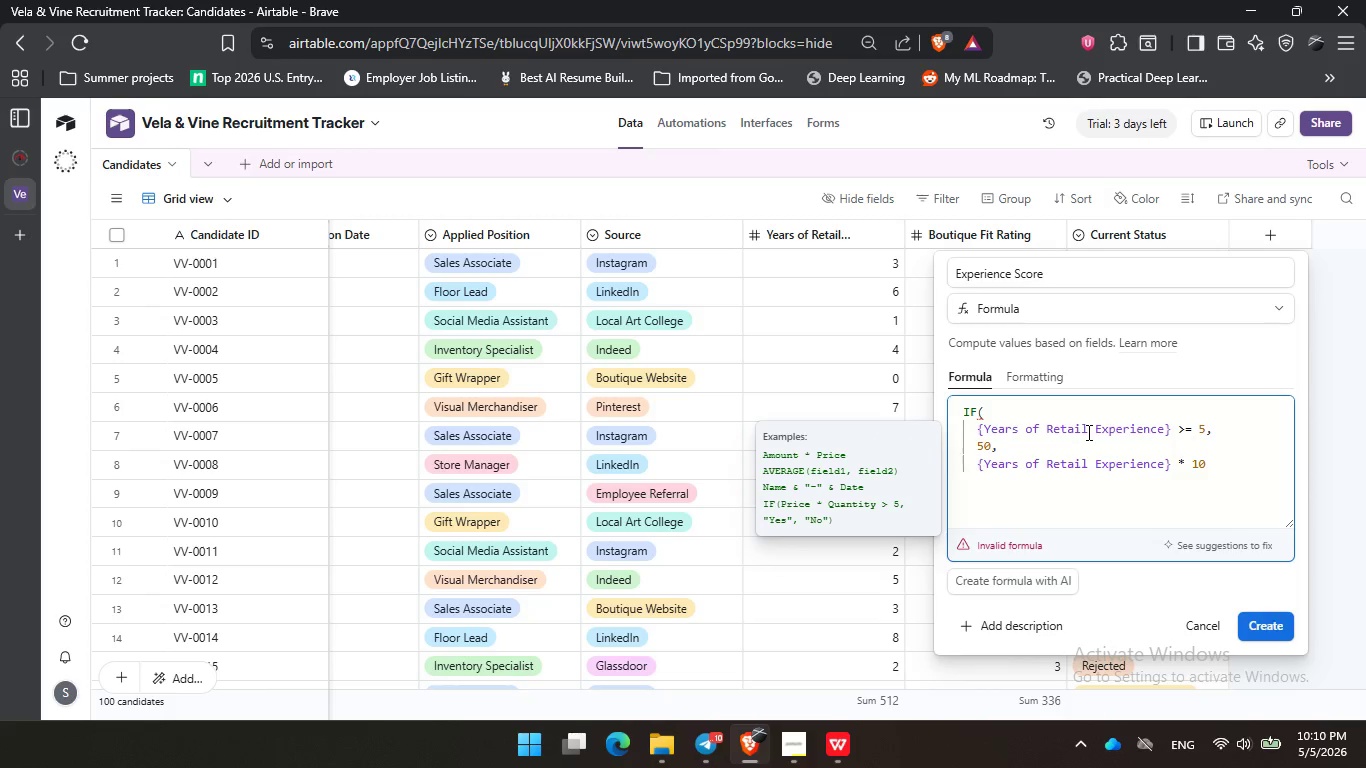 
hold_key(key=ShiftRight, duration=0.5)